 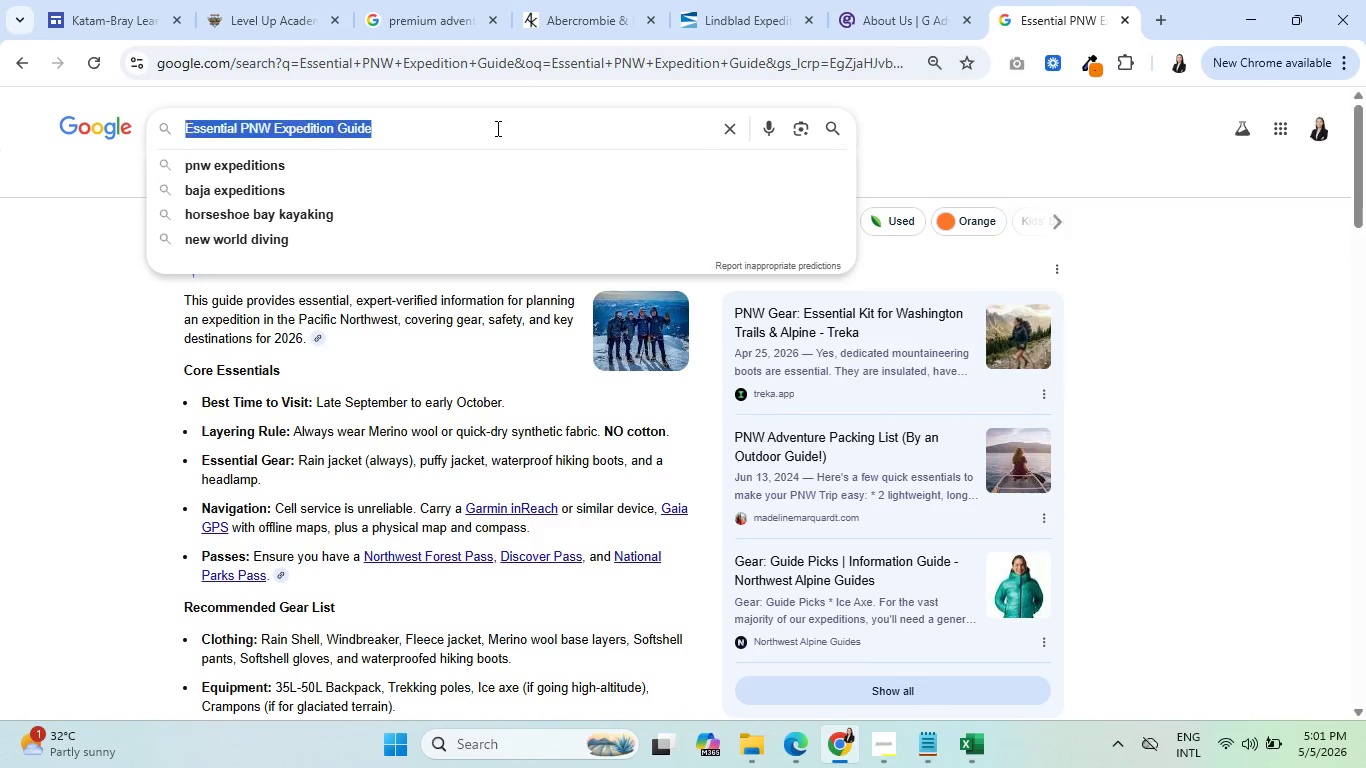 
triple_click([496, 128])
 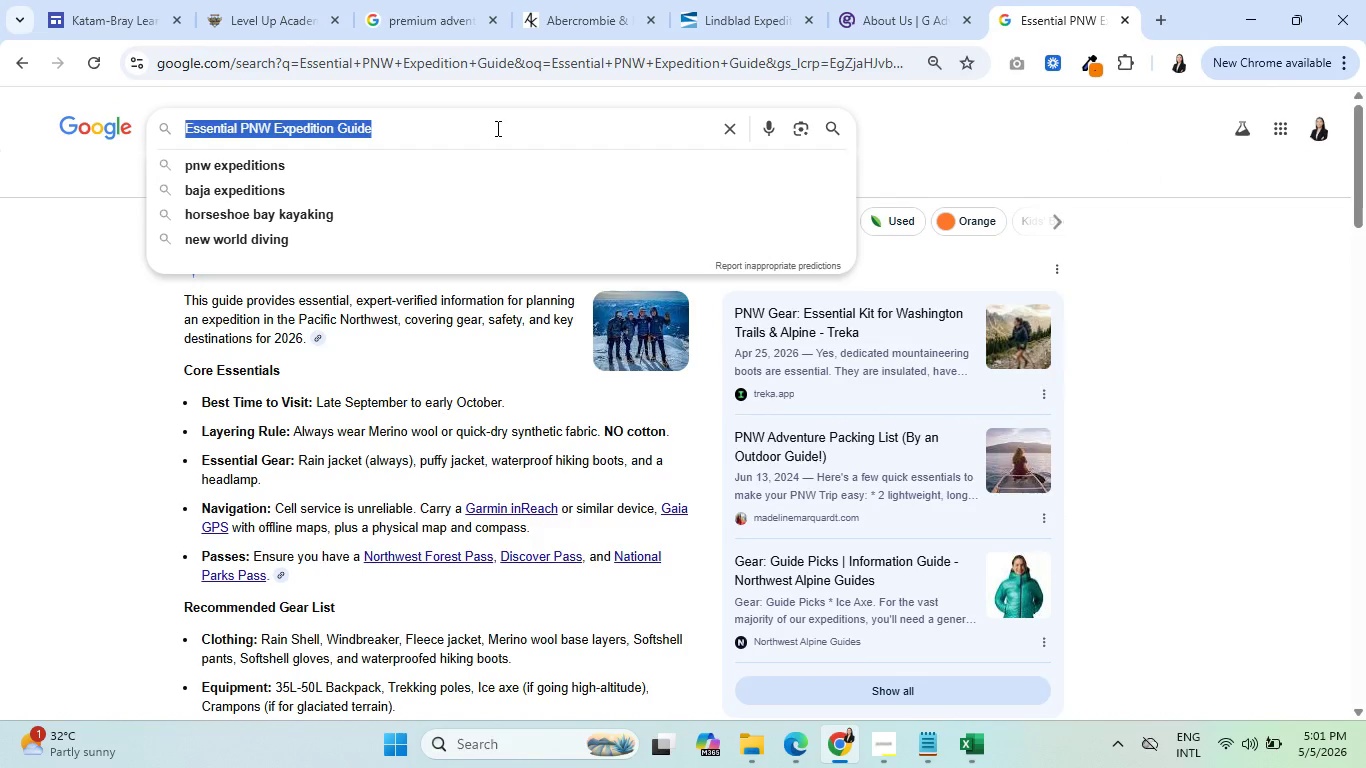 
key(Control+V)
 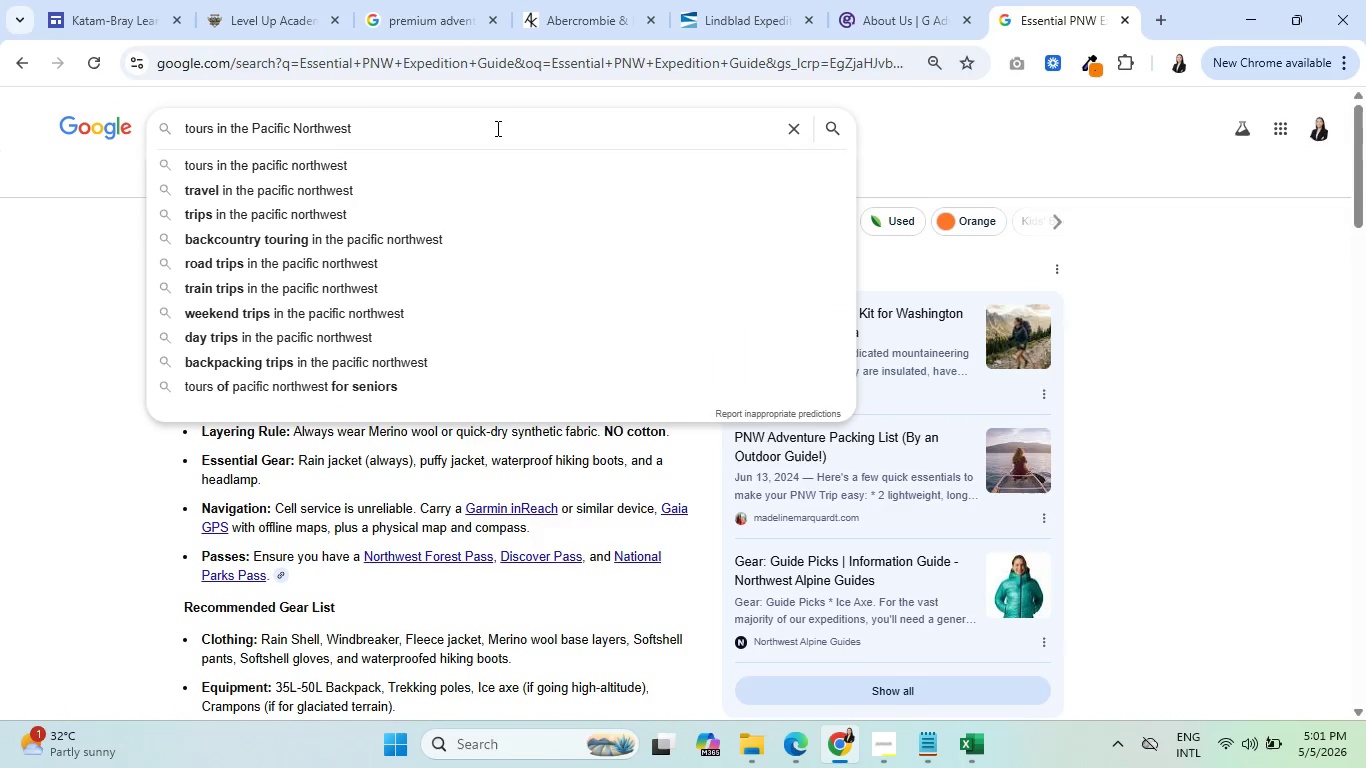 
key(Control+Enter)
 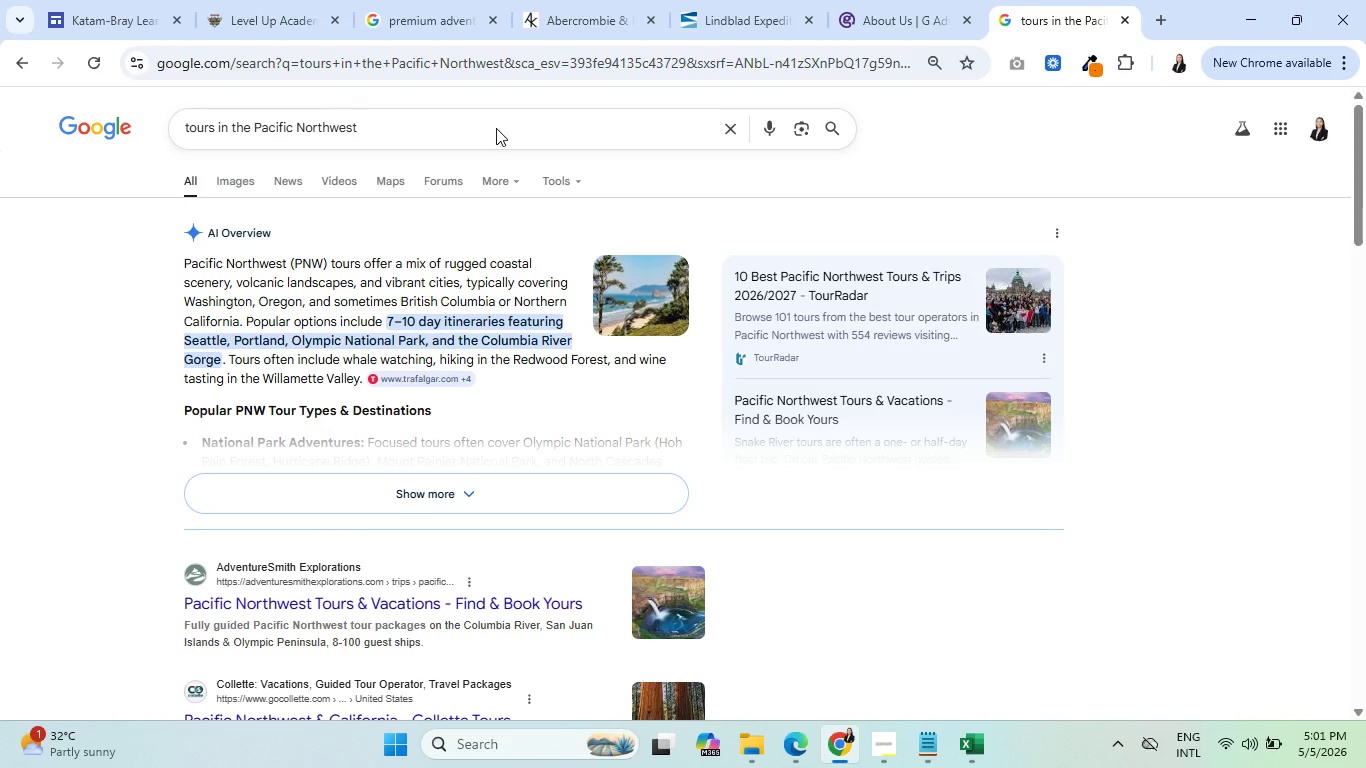 
wait(10.22)
 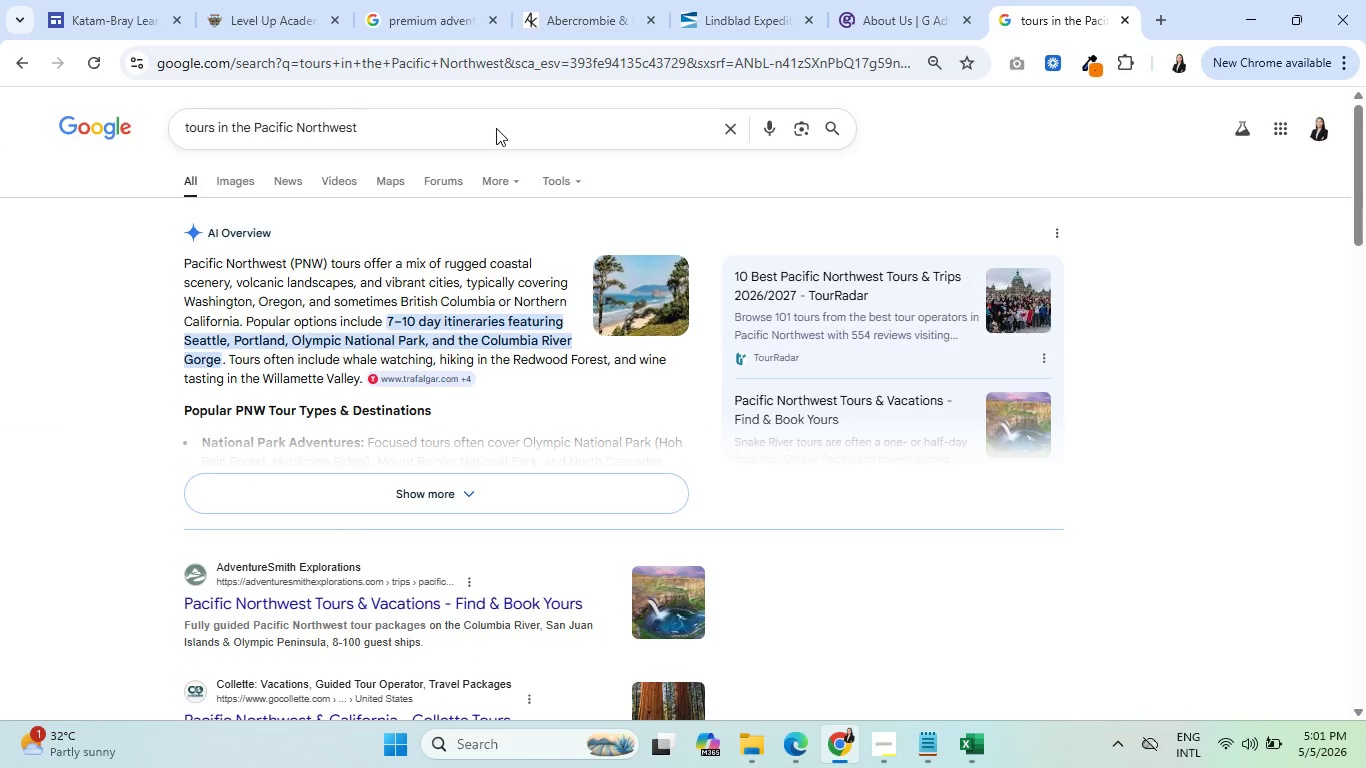 
right_click([366, 601])
 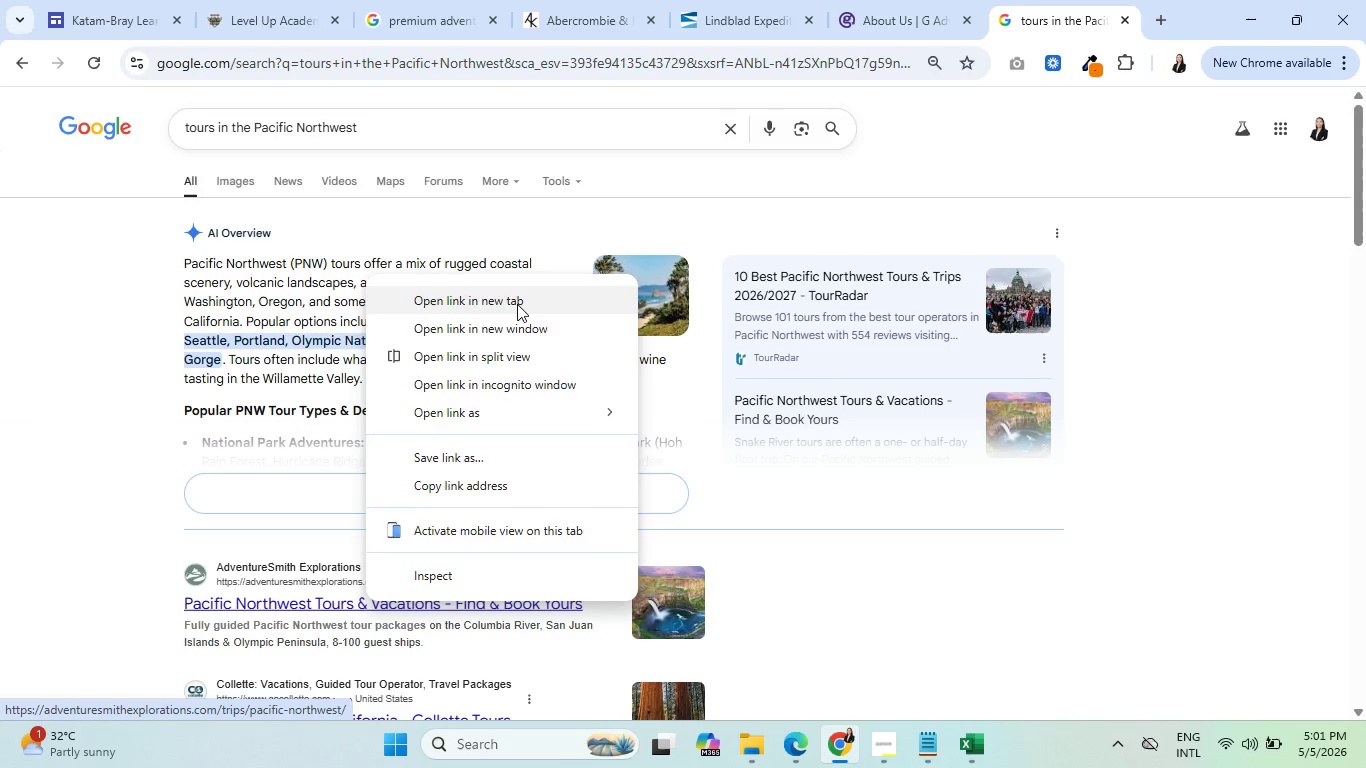 
left_click([517, 303])
 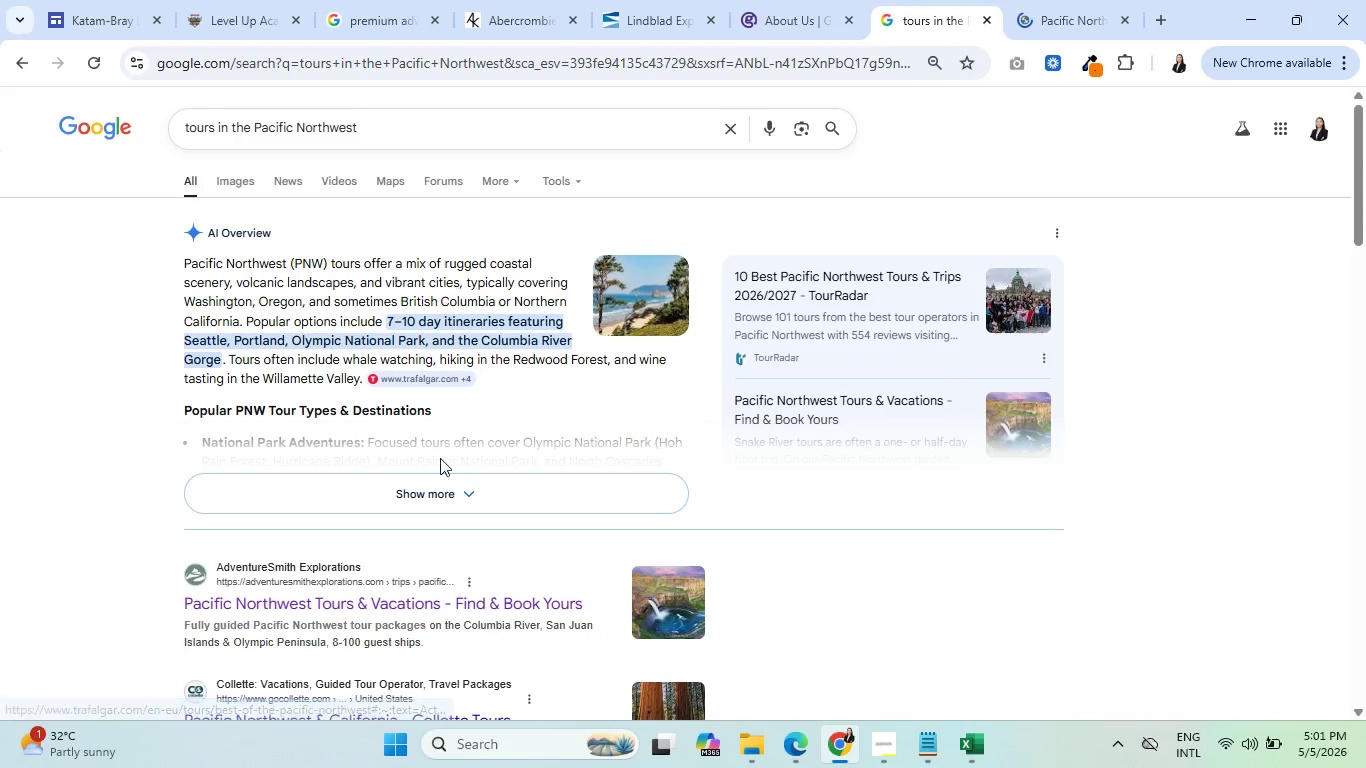 
scroll: coordinate [440, 457], scroll_direction: down, amount: 1.0
 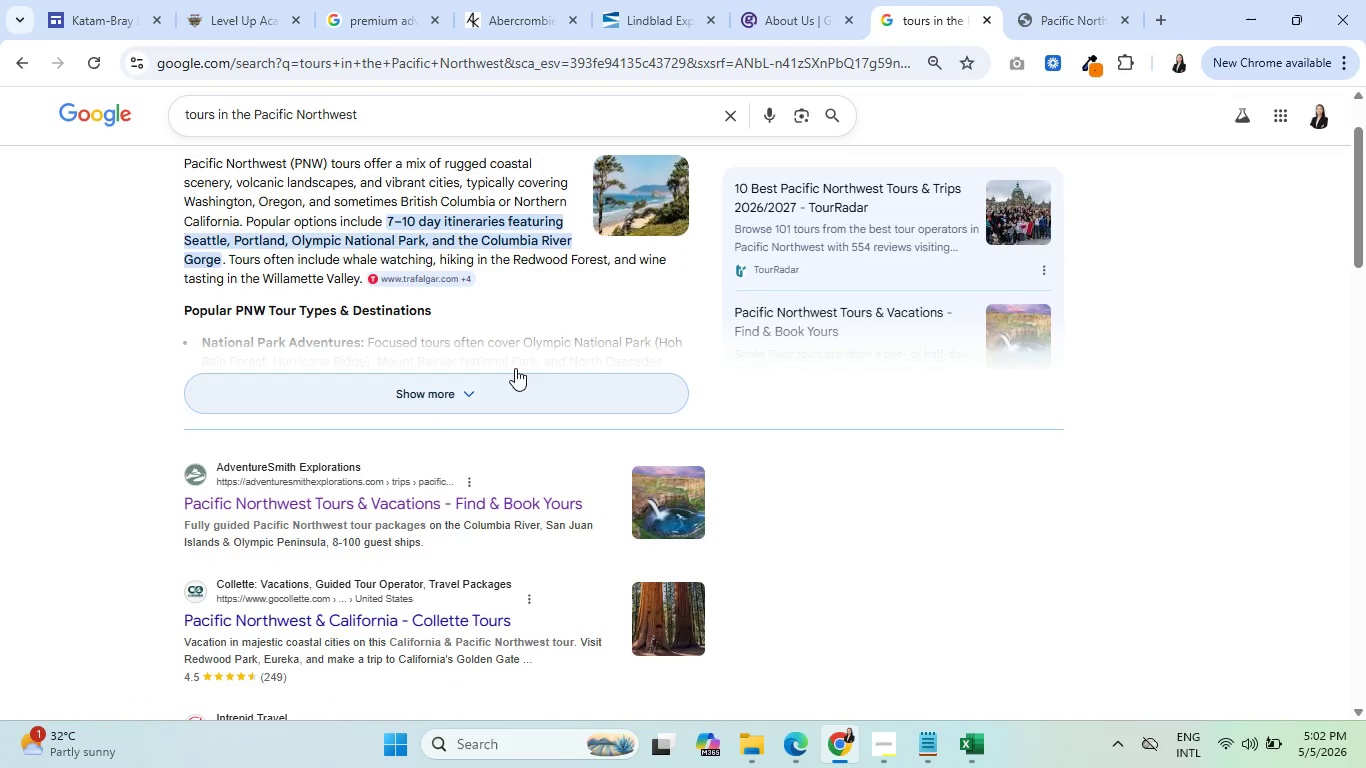 
left_click([1037, 0])
 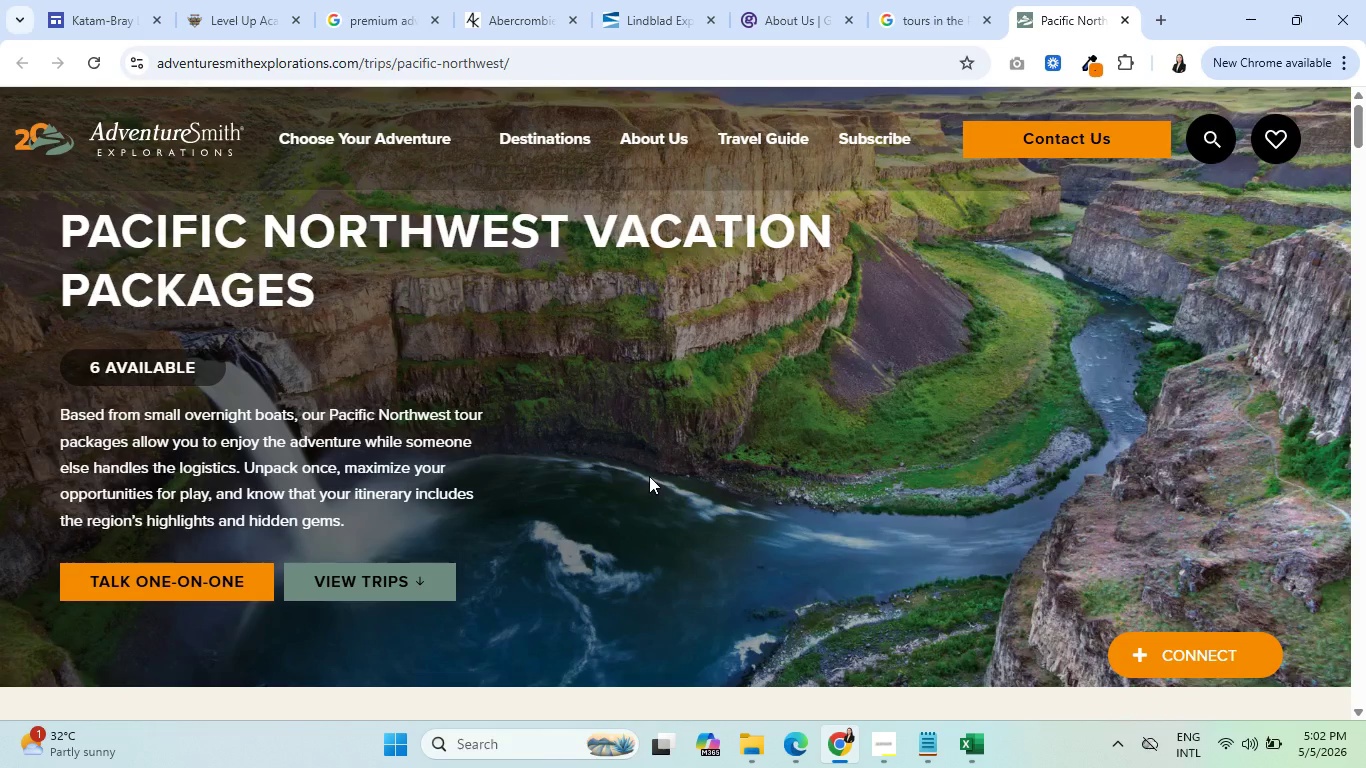 
wait(20.42)
 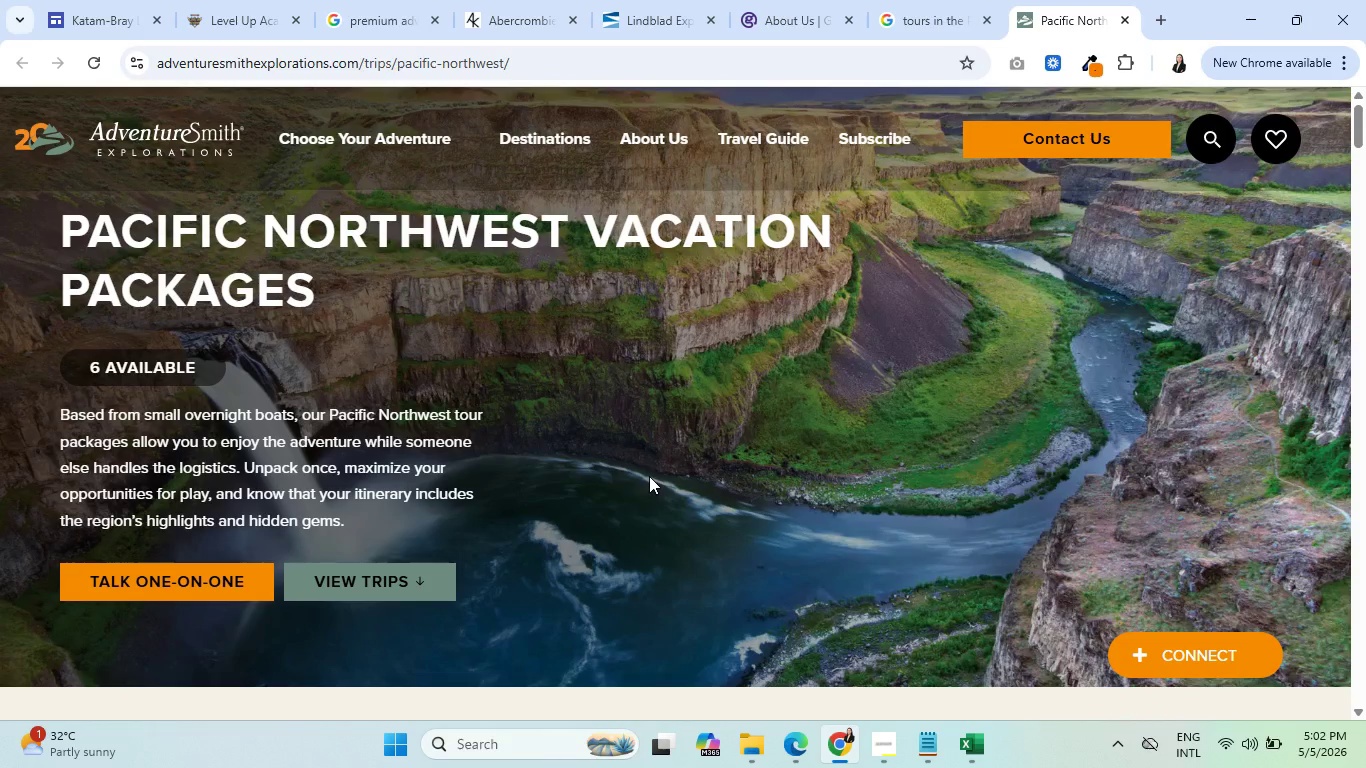 
scroll: coordinate [576, 469], scroll_direction: down, amount: 13.0
 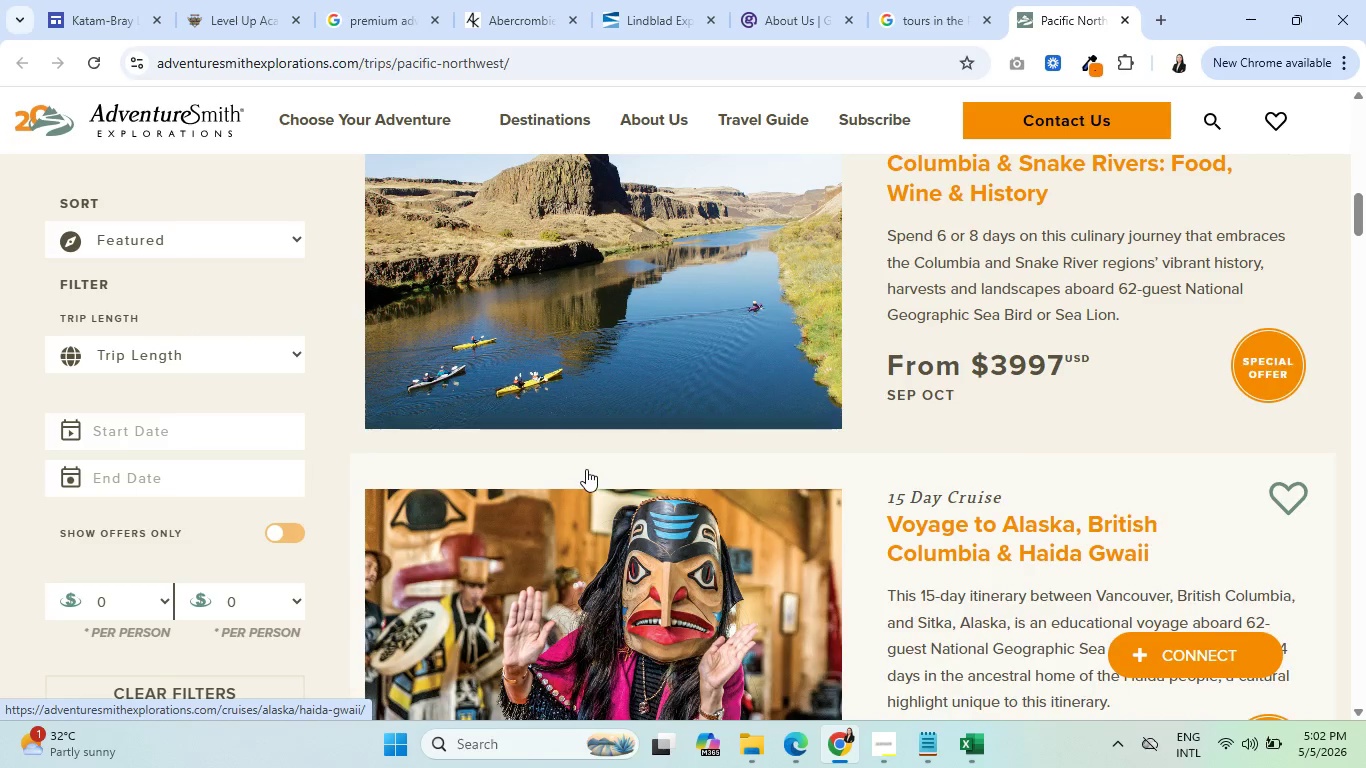 
scroll: coordinate [592, 467], scroll_direction: down, amount: 15.0
 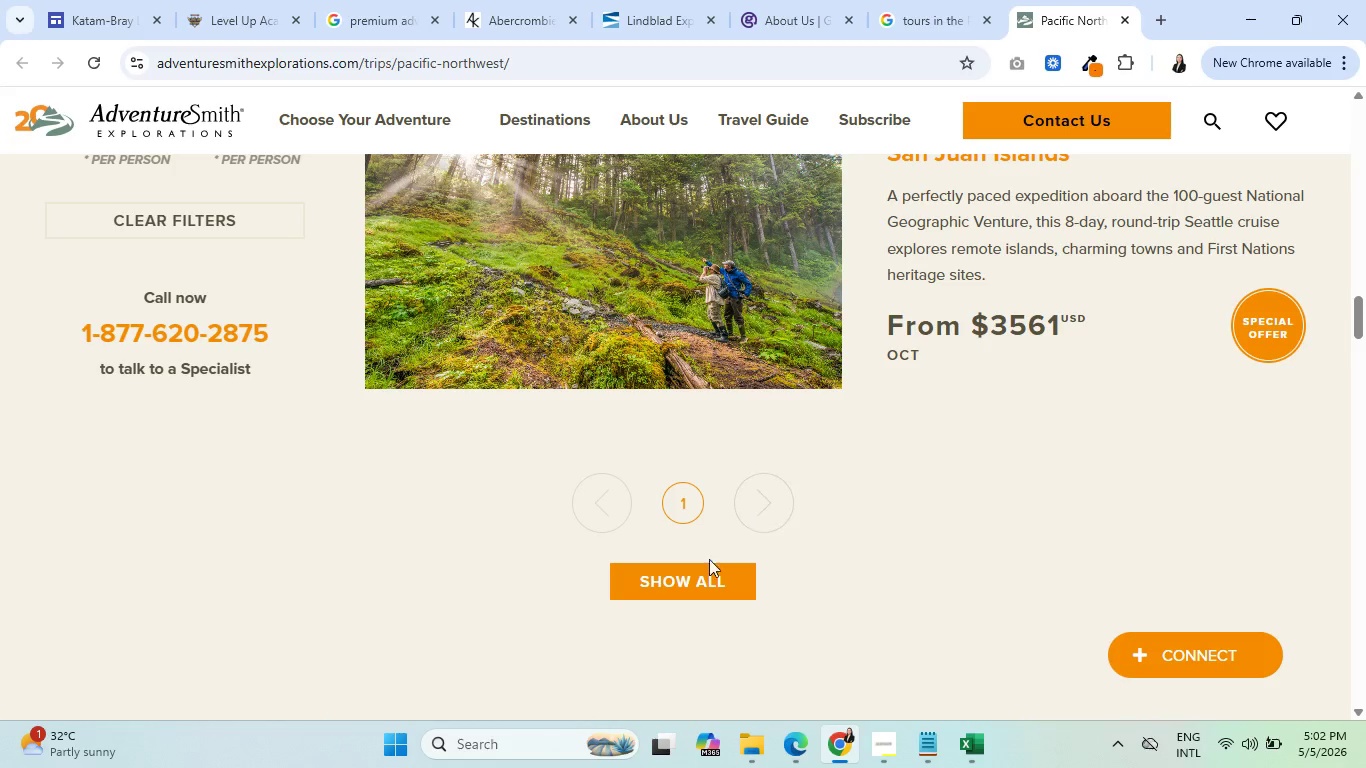 
left_click([695, 590])
 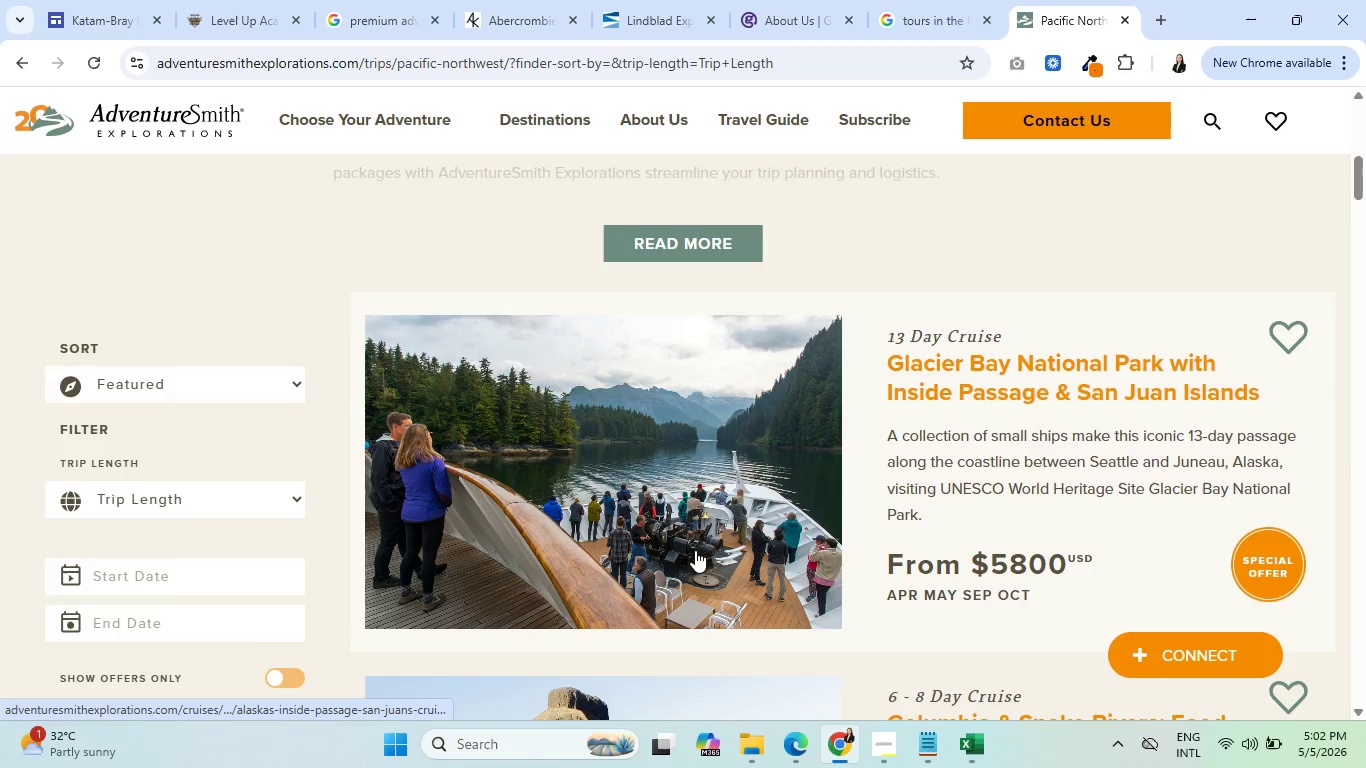 
scroll: coordinate [772, 445], scroll_direction: up, amount: 10.0
 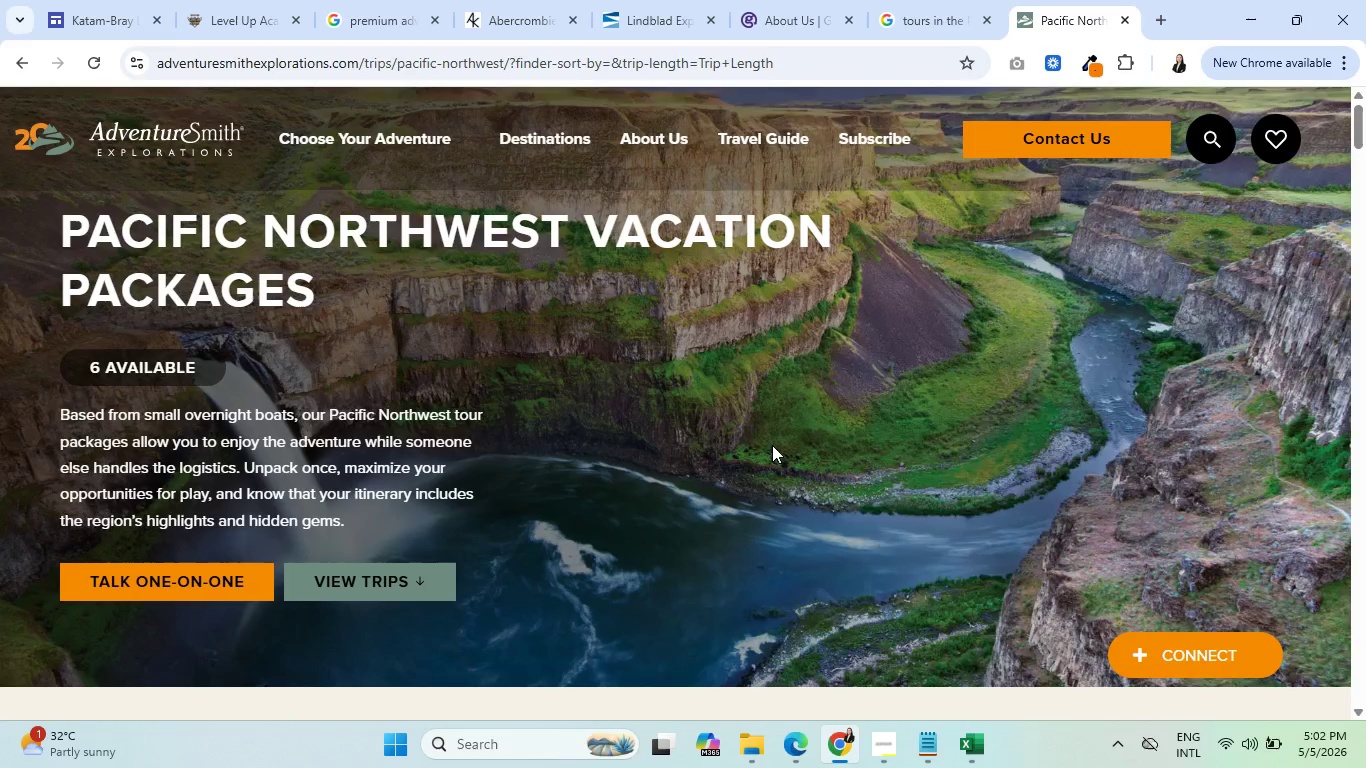 
scroll: coordinate [772, 445], scroll_direction: down, amount: 1.0
 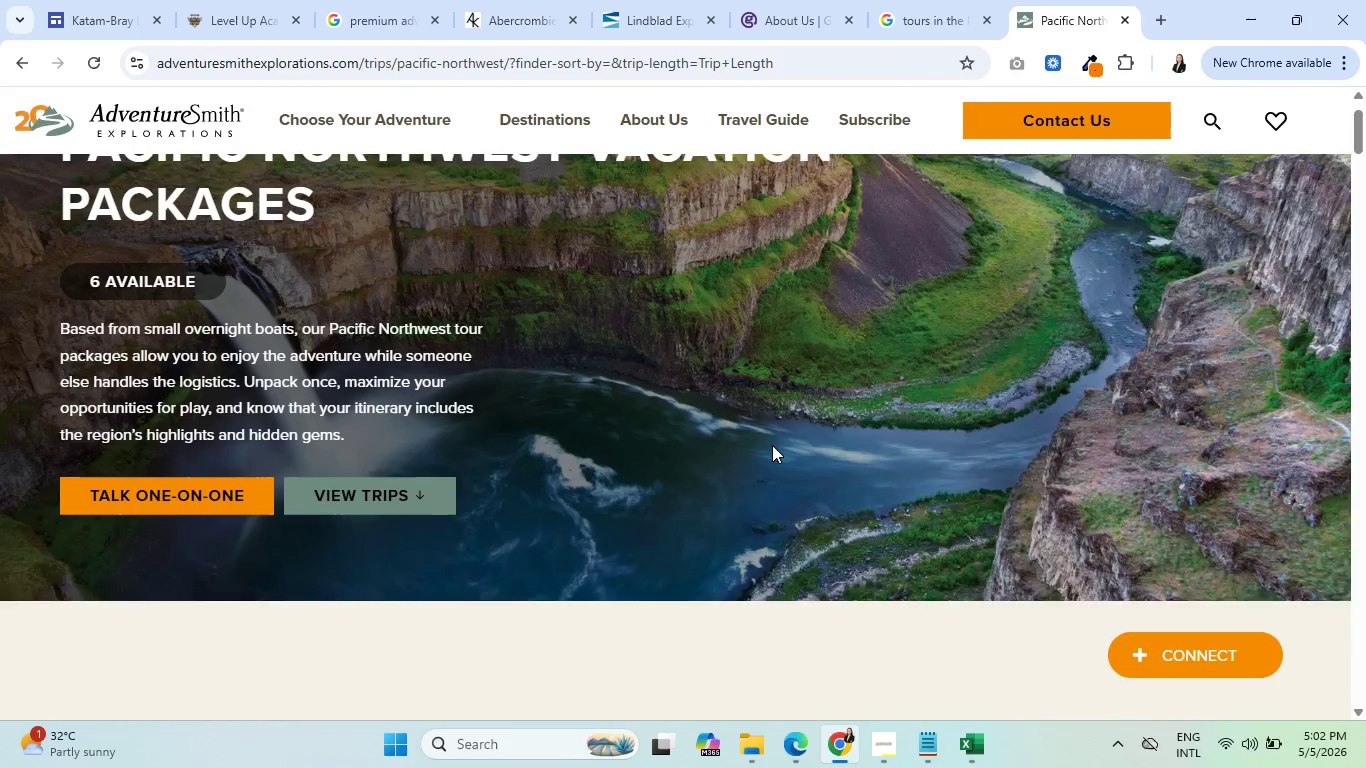 
scroll: coordinate [772, 446], scroll_direction: up, amount: 4.0
 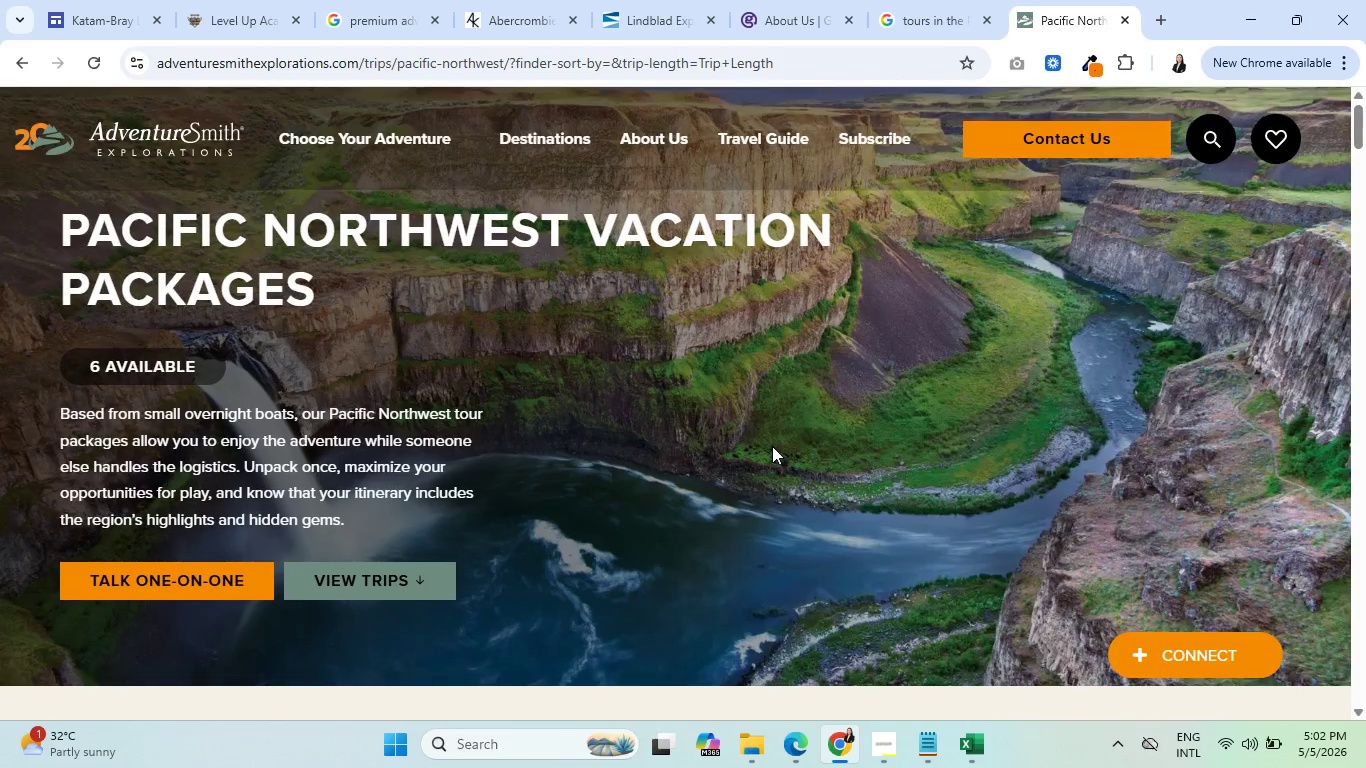 
scroll: coordinate [772, 446], scroll_direction: down, amount: 2.0
 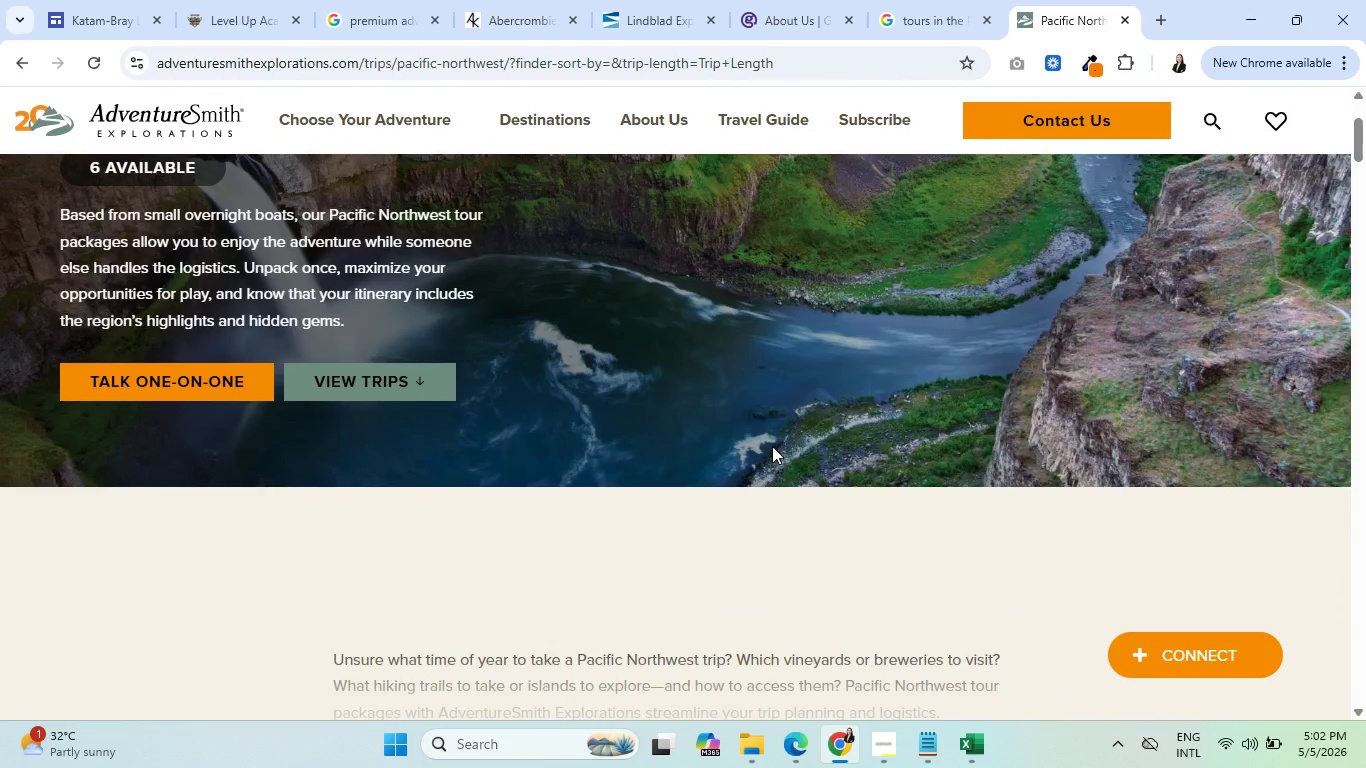 
scroll: coordinate [772, 446], scroll_direction: up, amount: 4.0
 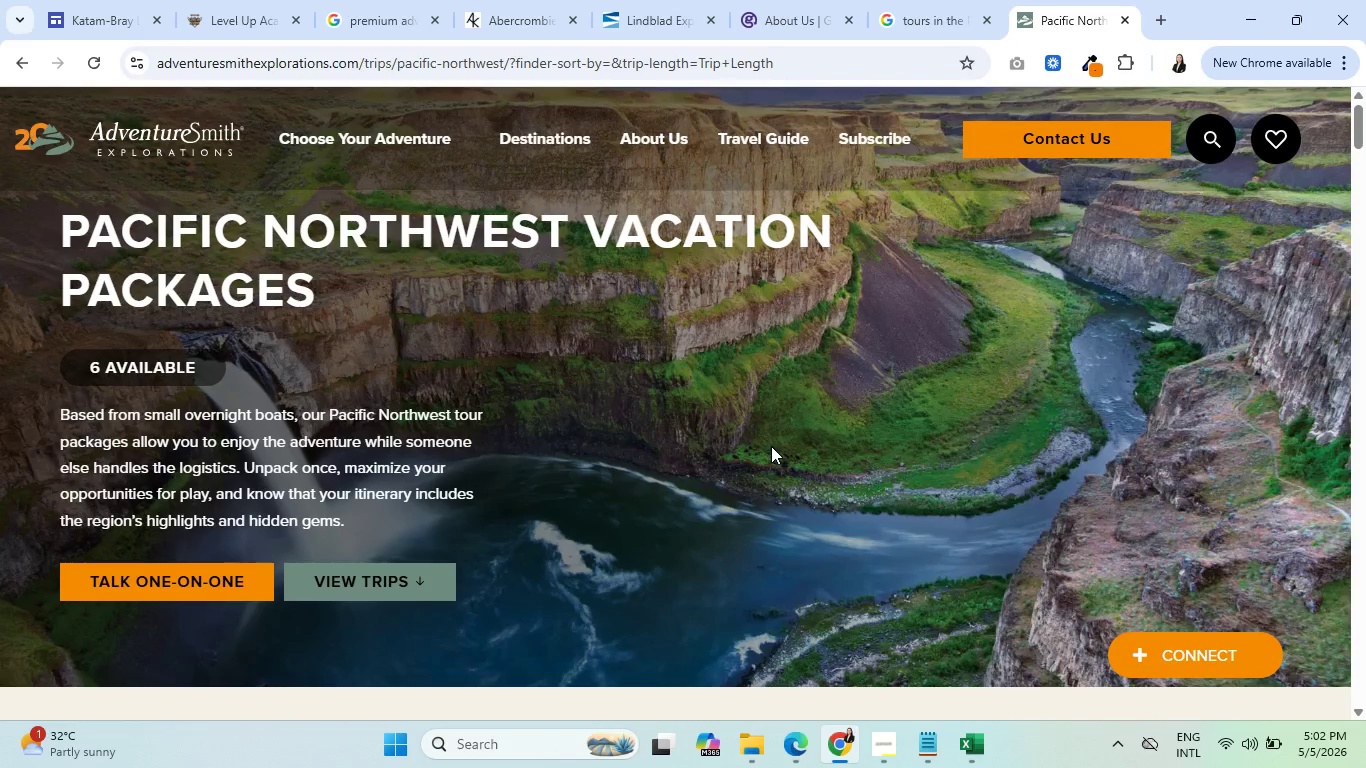 
scroll: coordinate [771, 458], scroll_direction: down, amount: 9.0
 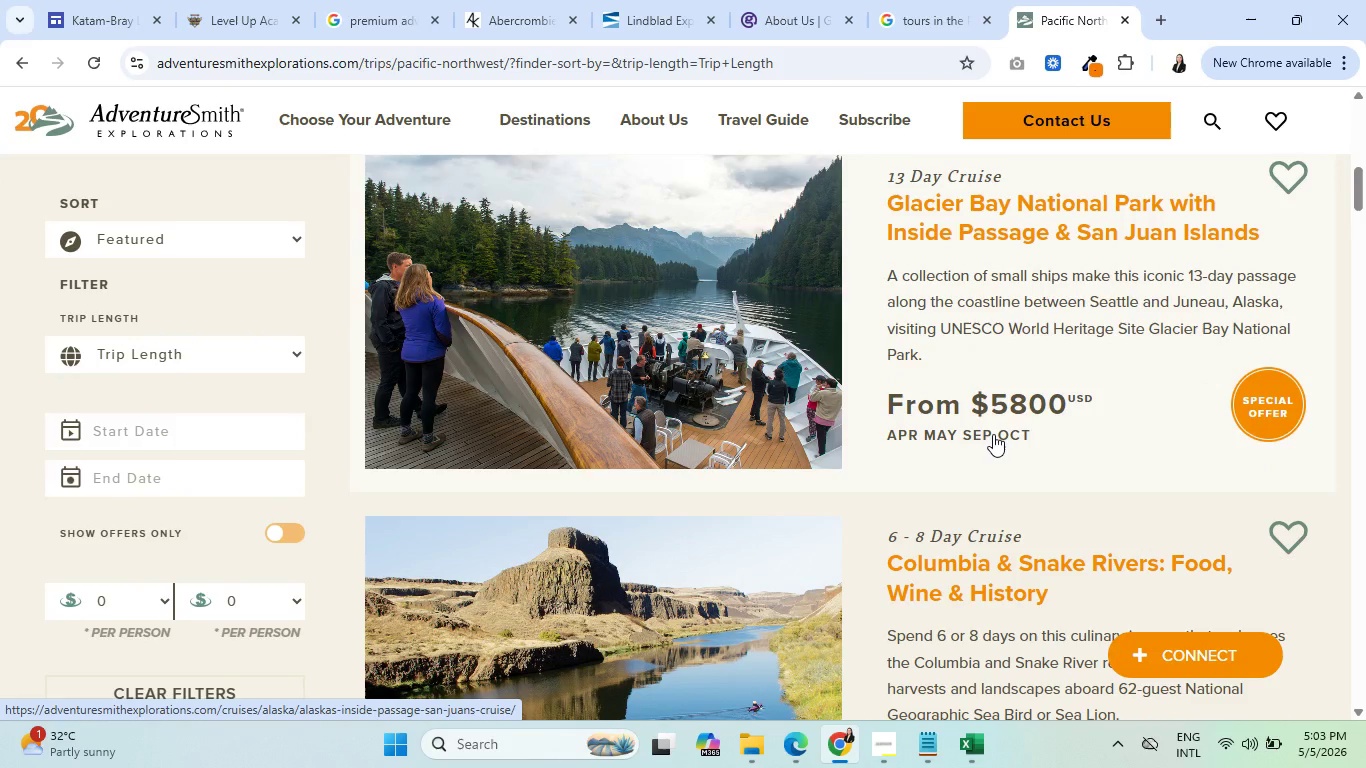 
wait(7.45)
 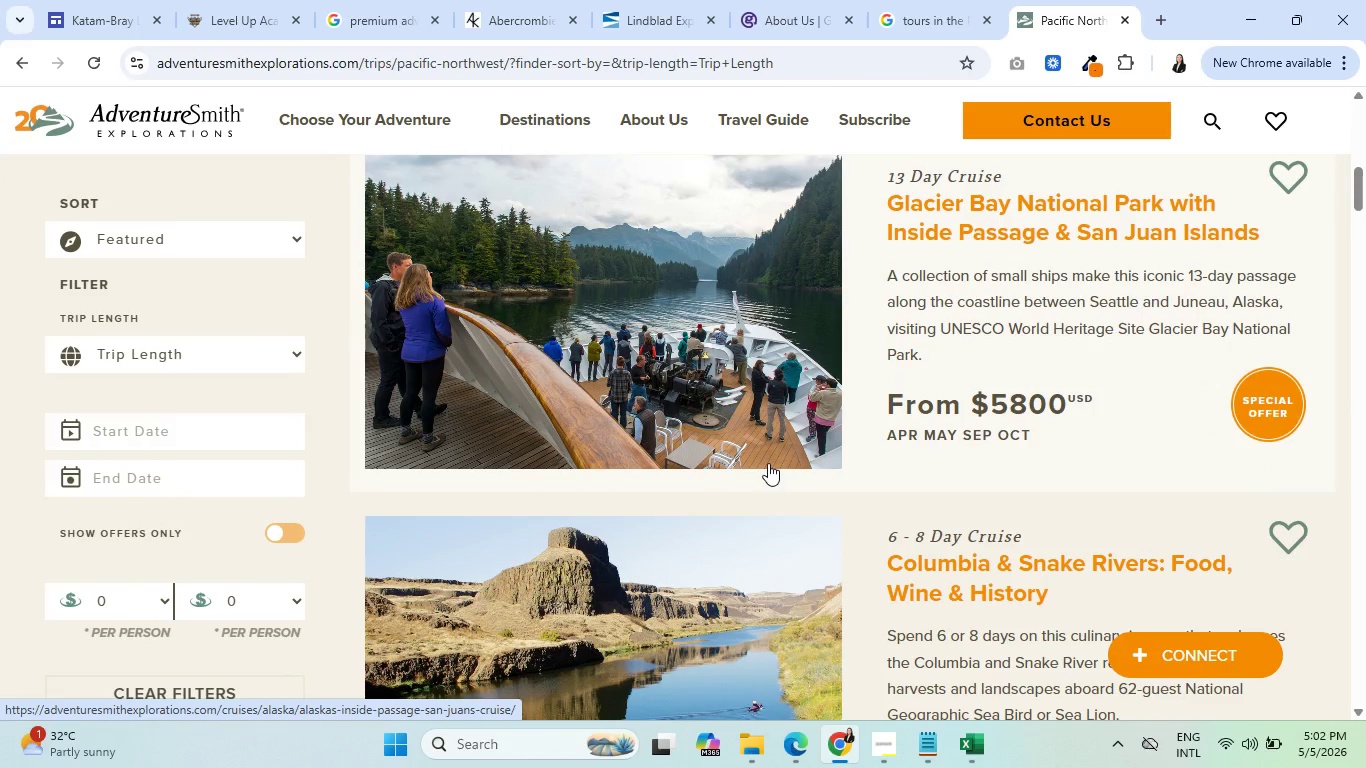 
scroll: coordinate [968, 444], scroll_direction: down, amount: 12.0
 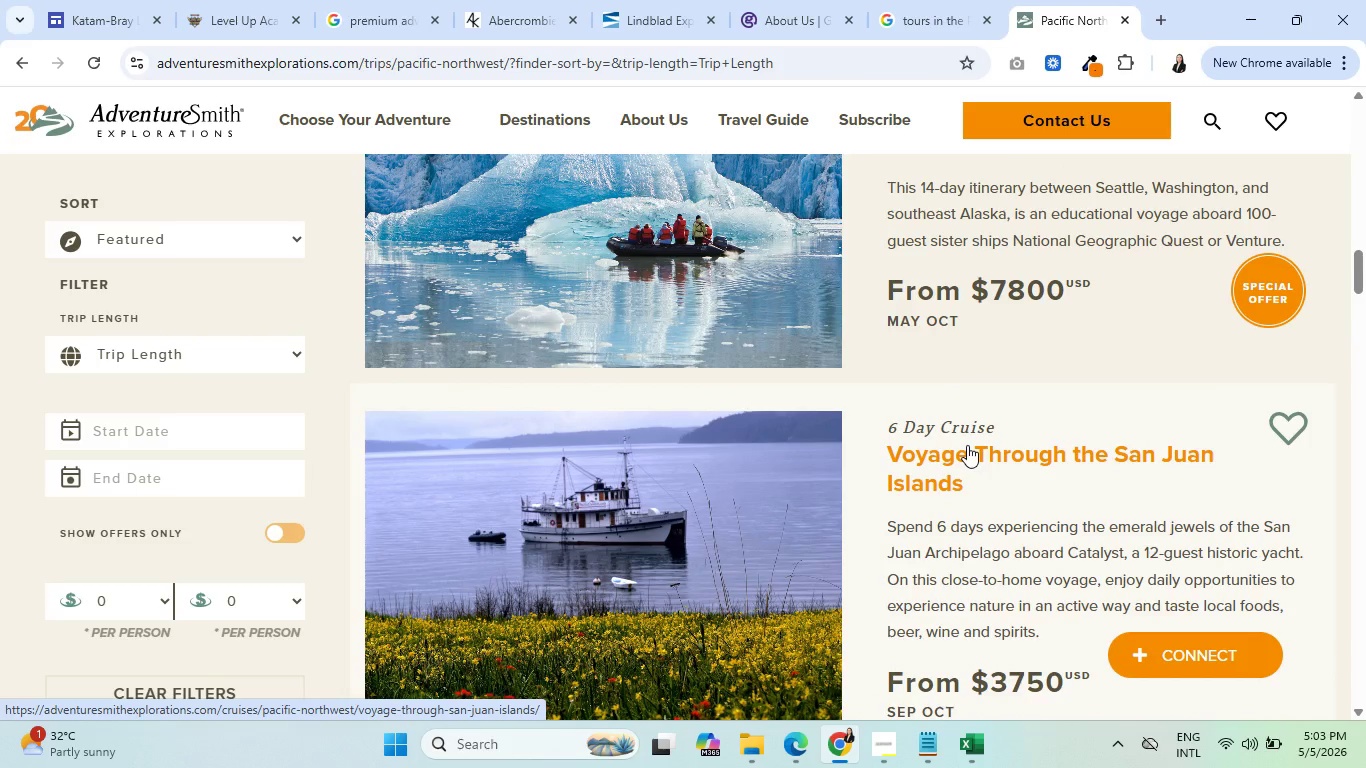 
scroll: coordinate [952, 473], scroll_direction: down, amount: 6.0
 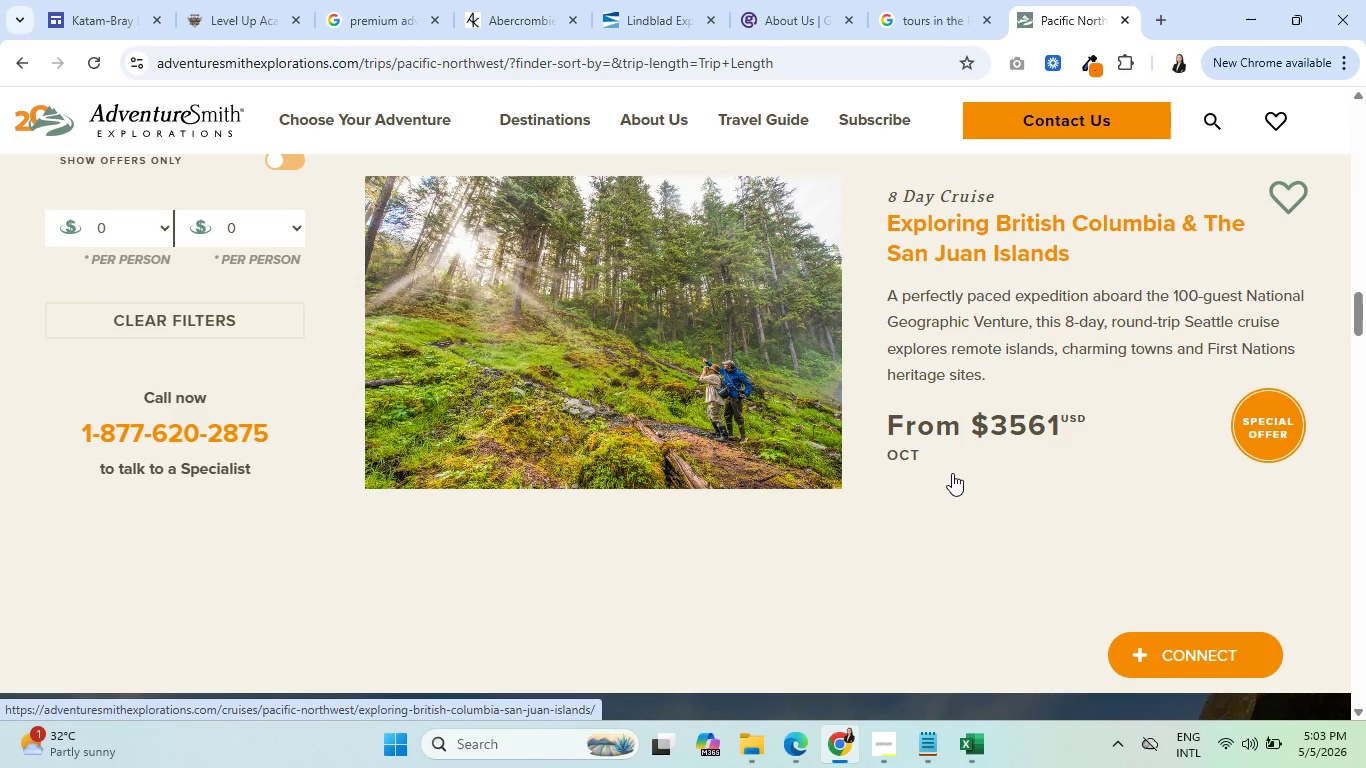 
scroll: coordinate [952, 474], scroll_direction: up, amount: 13.0
 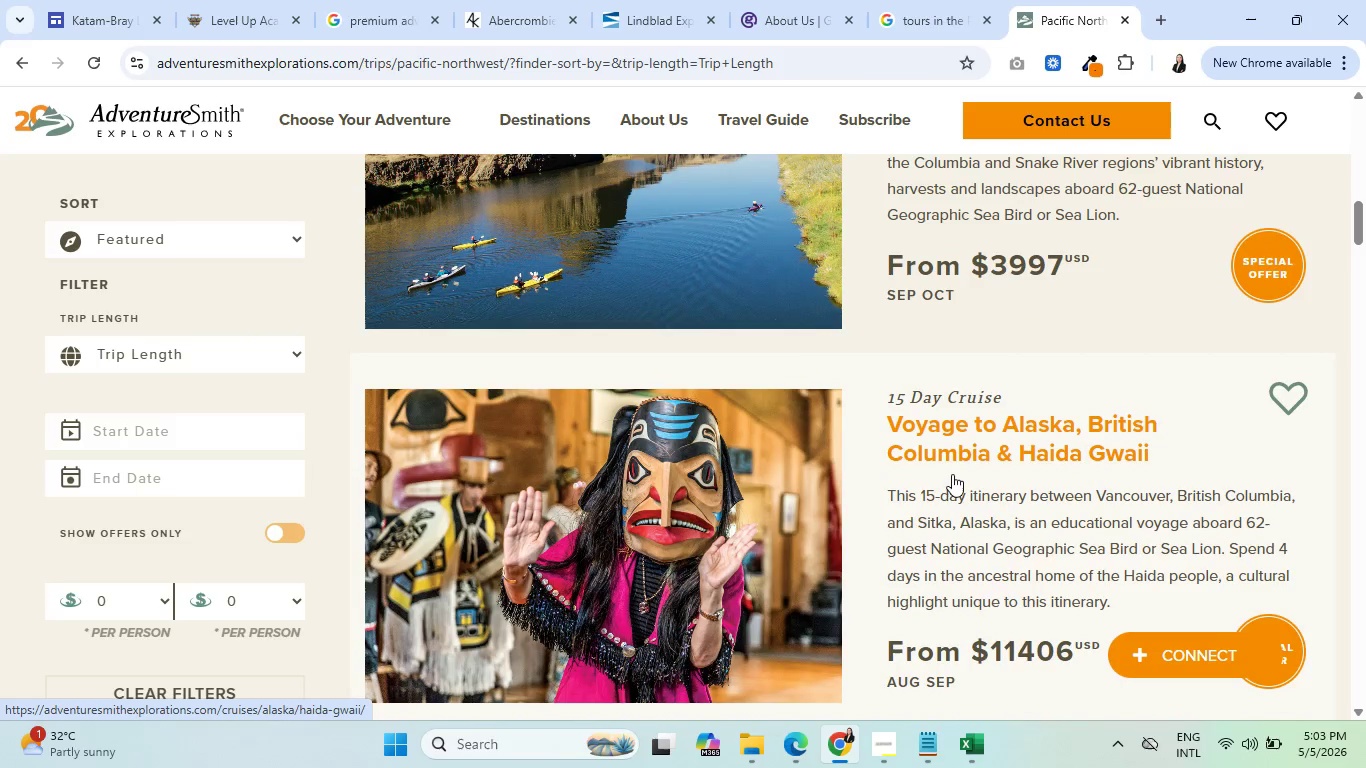 
scroll: coordinate [948, 475], scroll_direction: up, amount: 9.0
 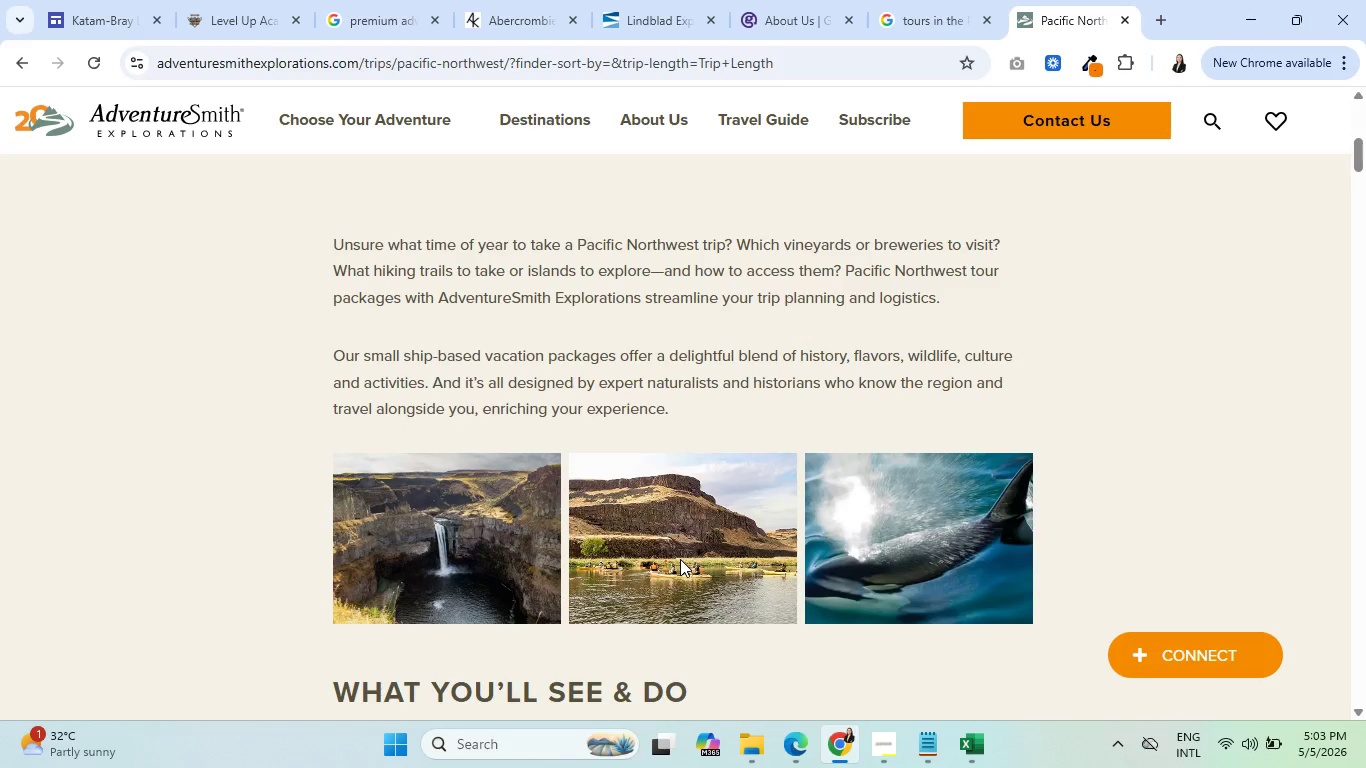 
wait(25.91)
 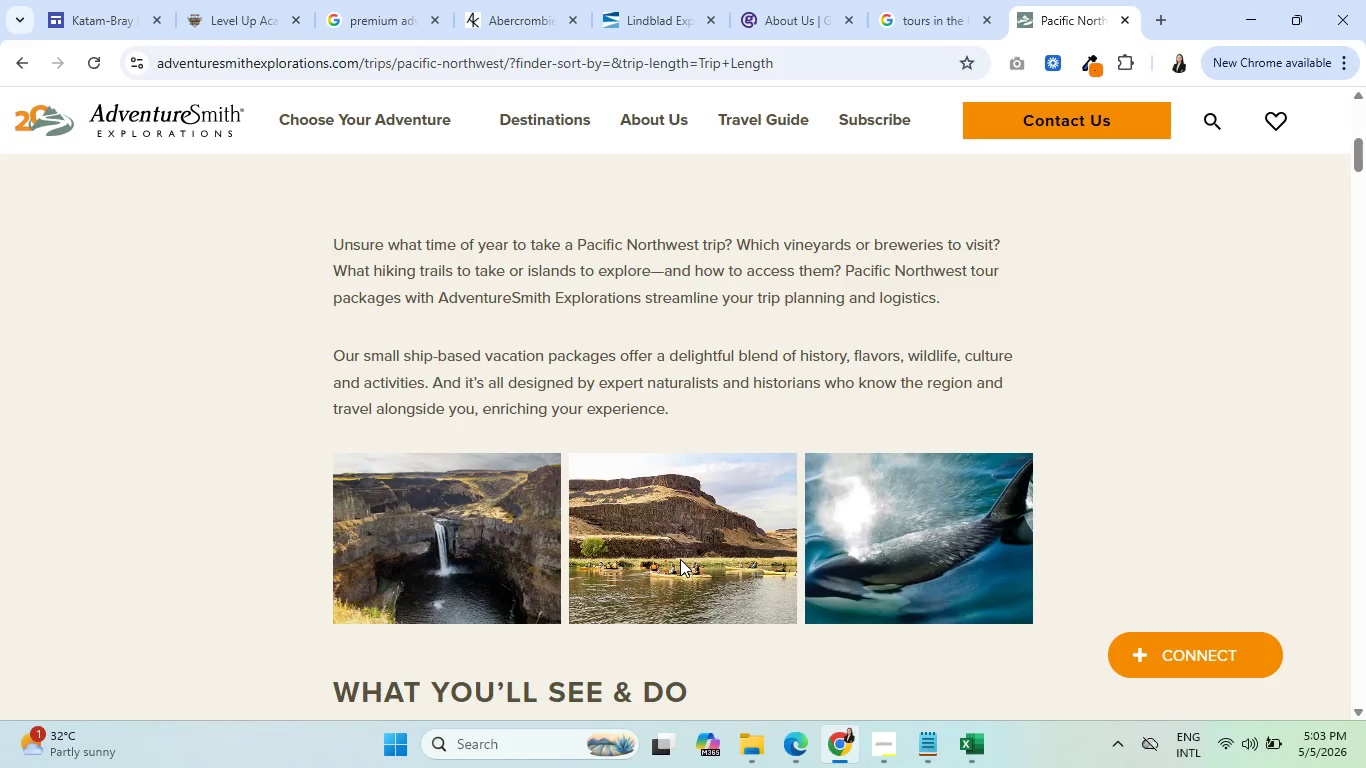 
scroll: coordinate [782, 414], scroll_direction: down, amount: 3.0
 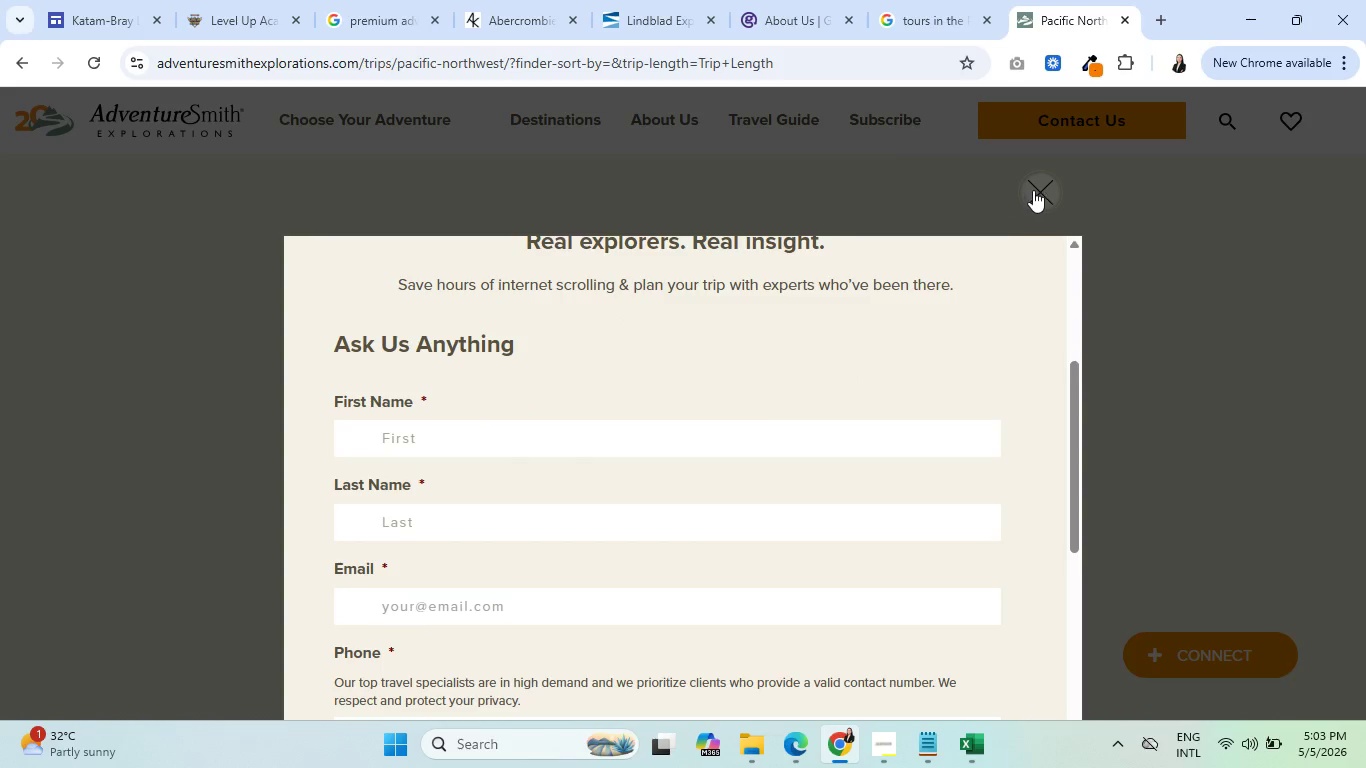 
left_click([1034, 190])
 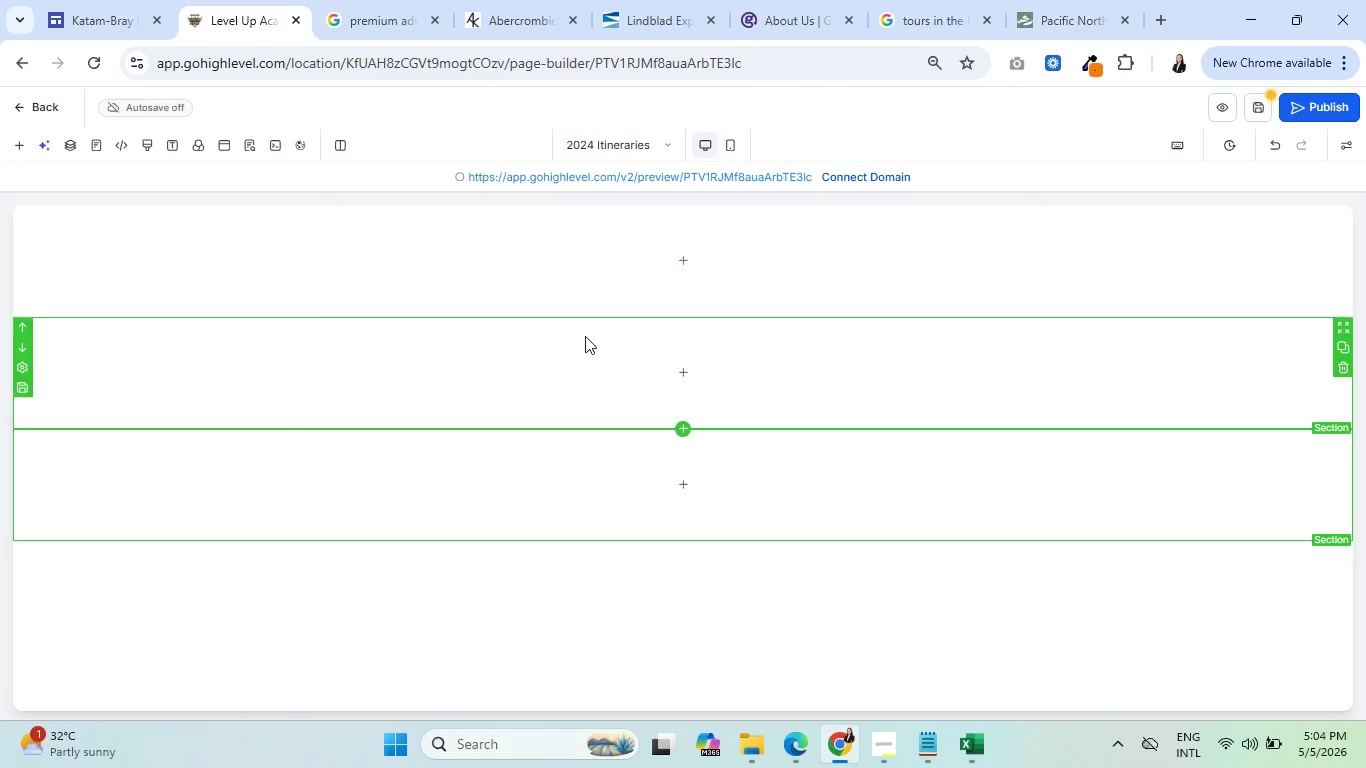 
left_click([689, 367])
 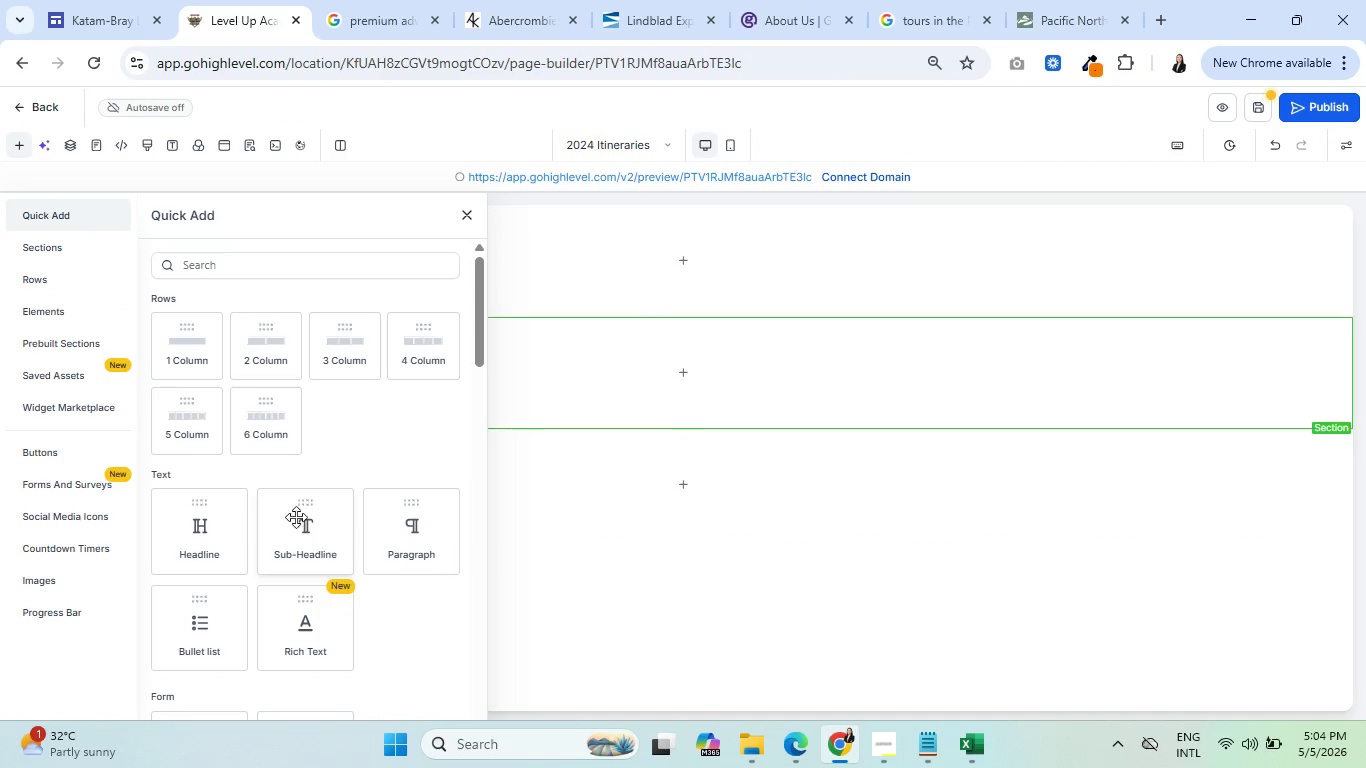 
left_click([218, 514])
 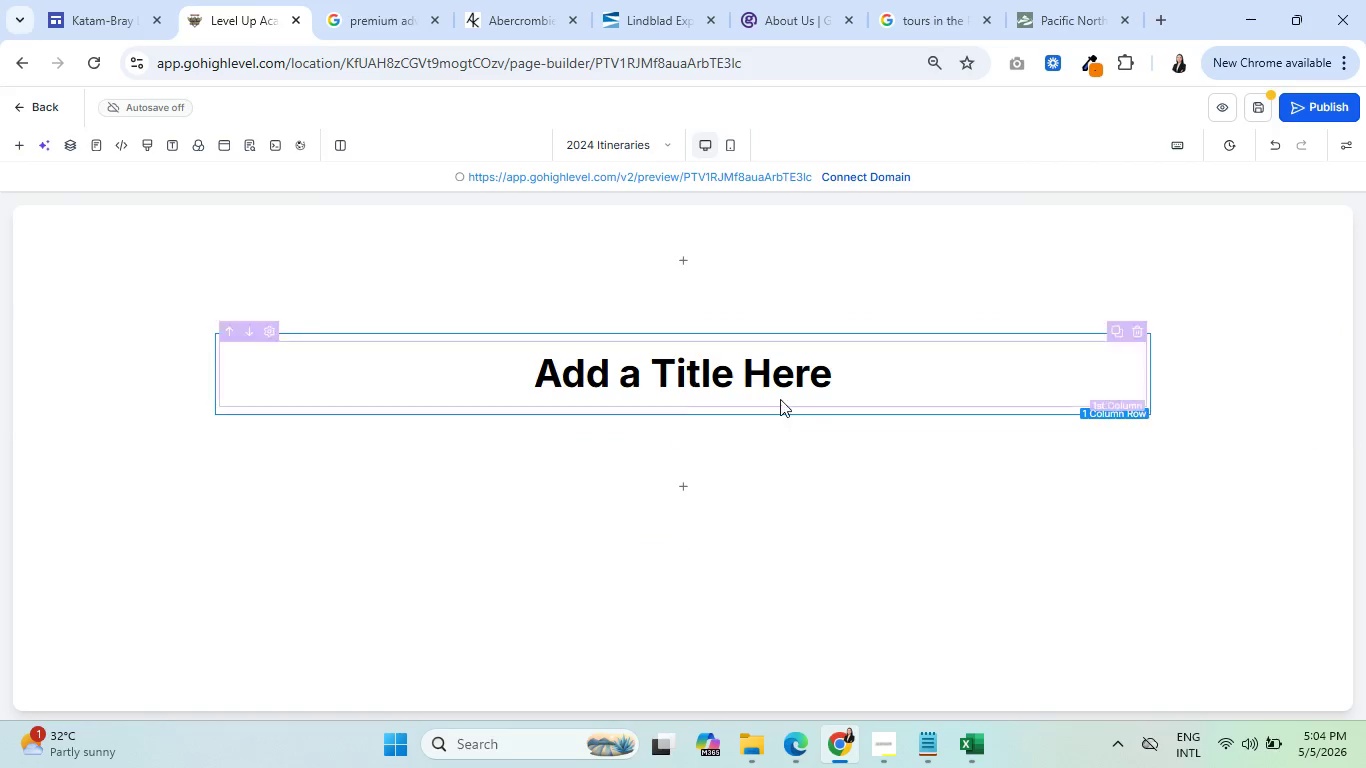 
wait(7.7)
 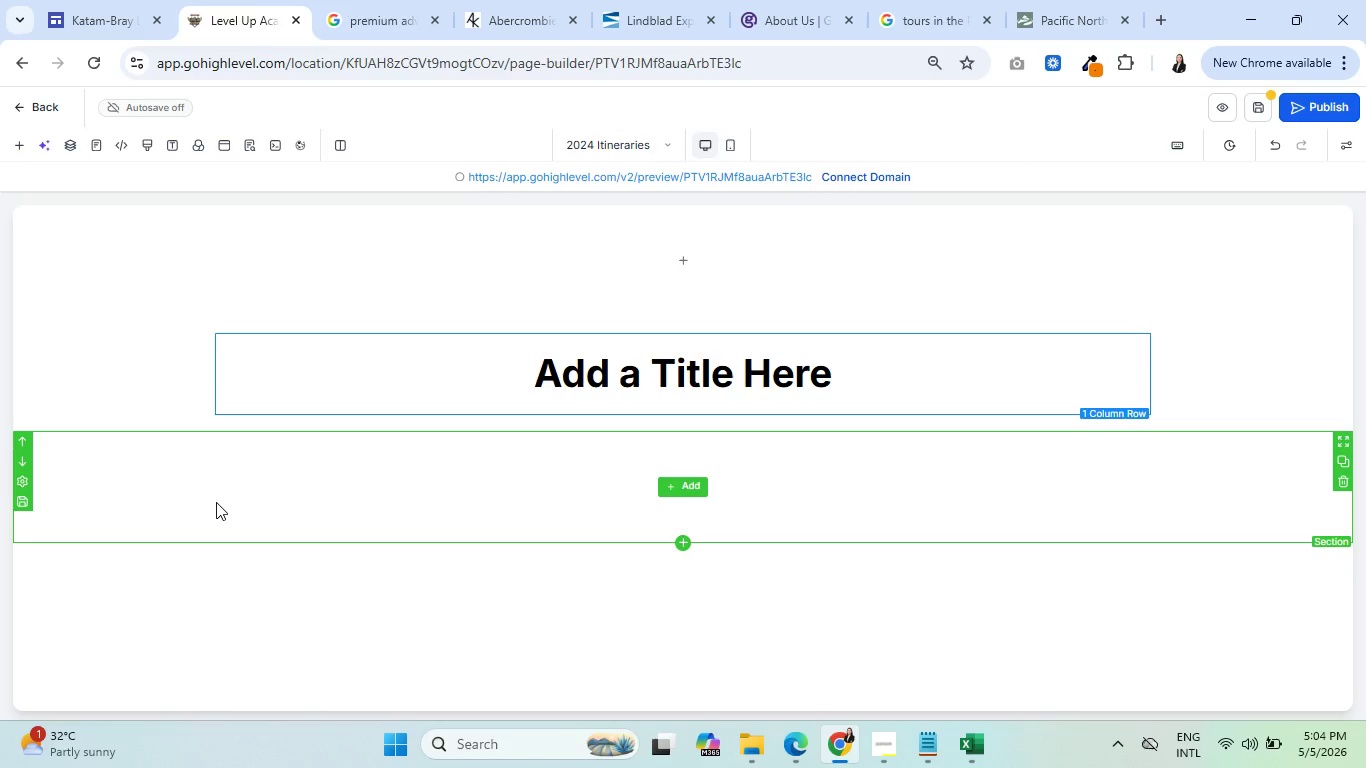 
left_click([681, 398])
 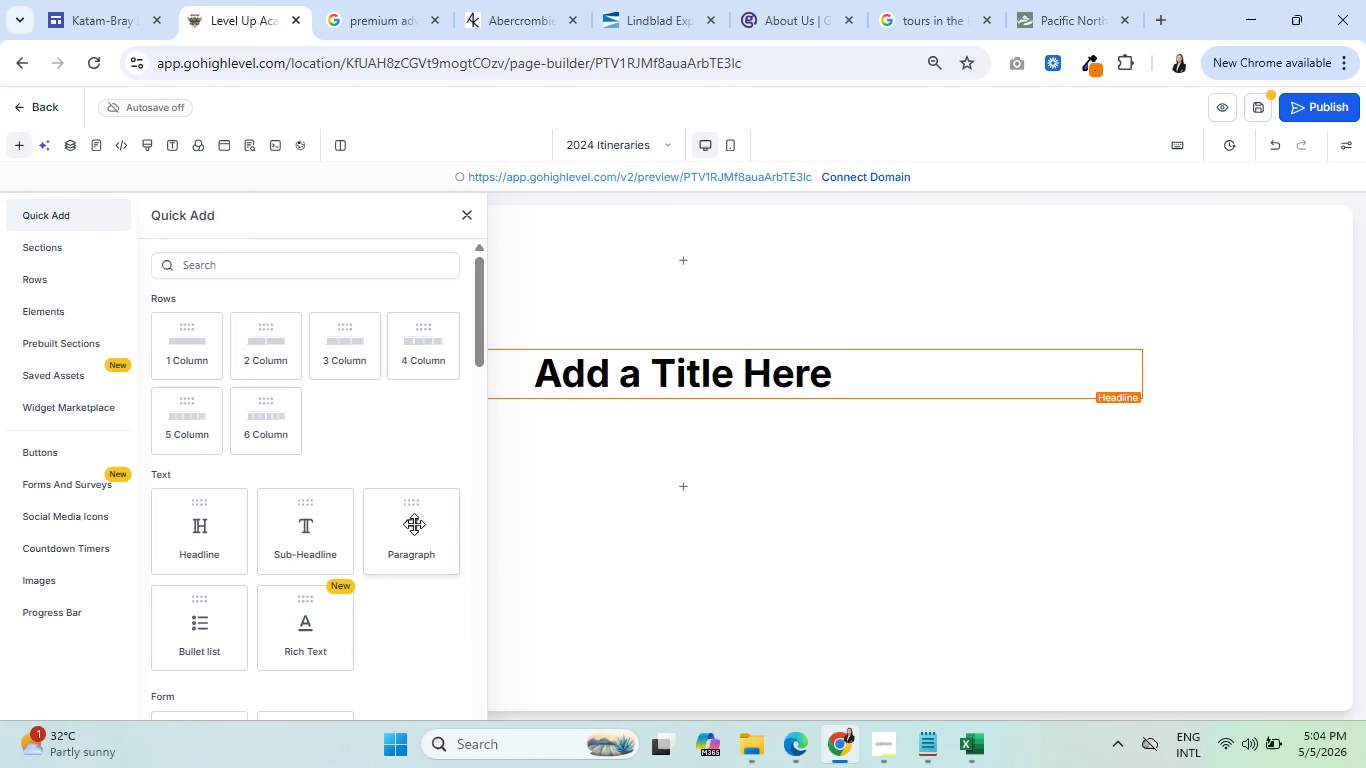 
left_click([414, 524])
 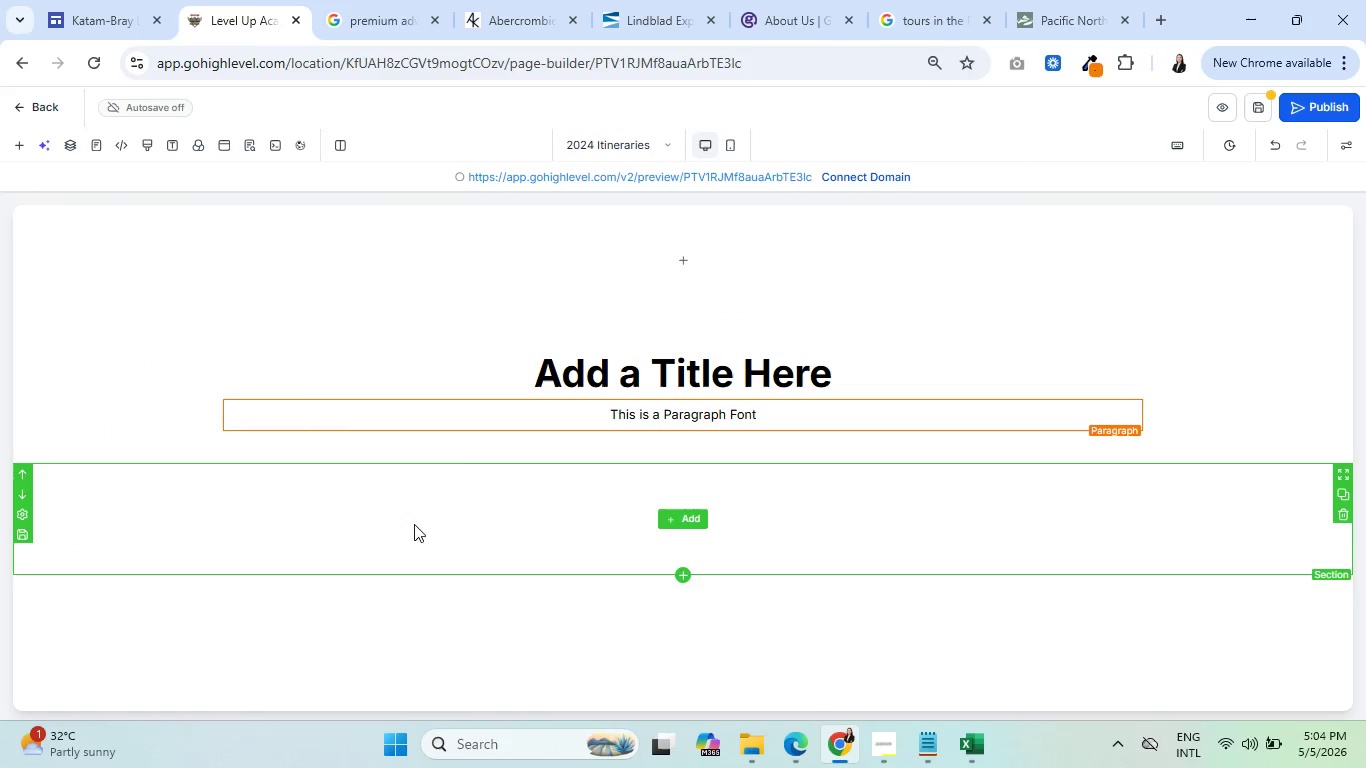 
mouse_move([586, 413])
 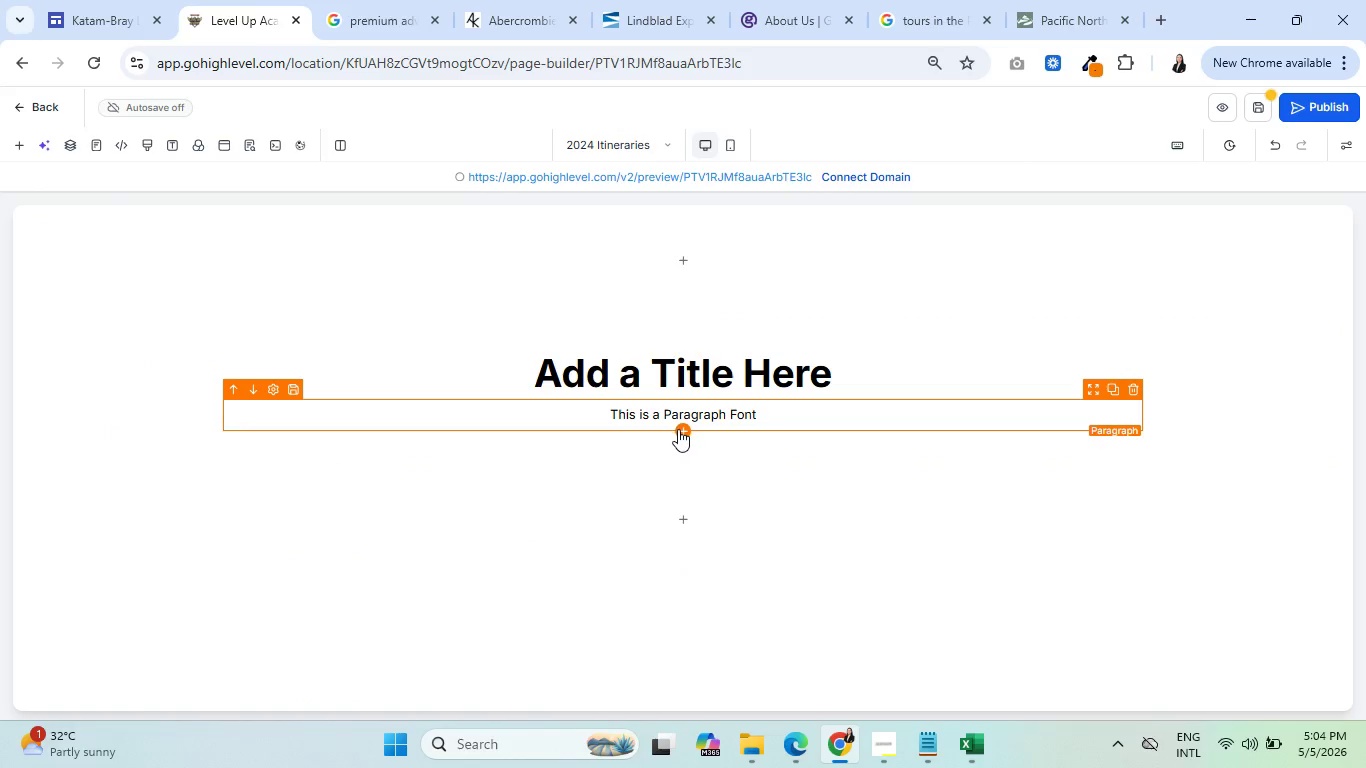 
left_click([678, 429])
 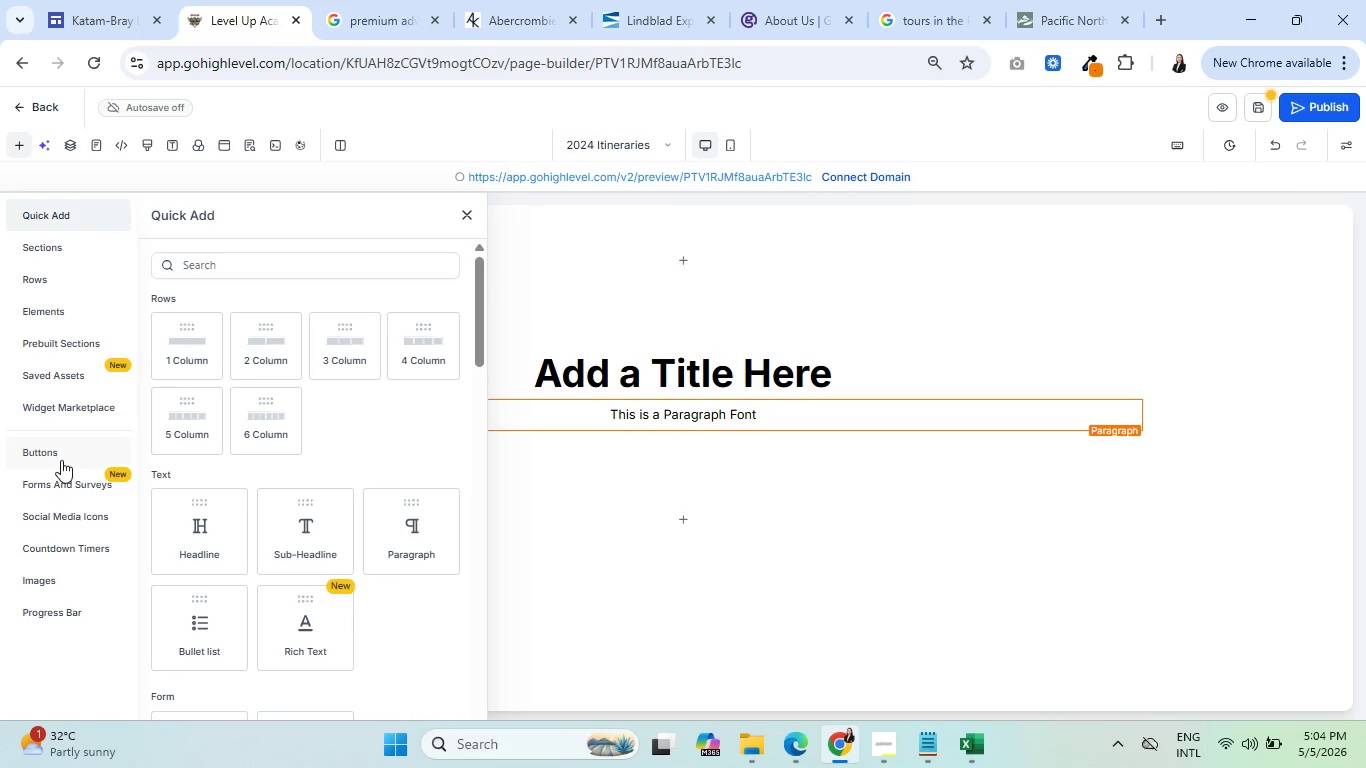 
left_click([53, 453])
 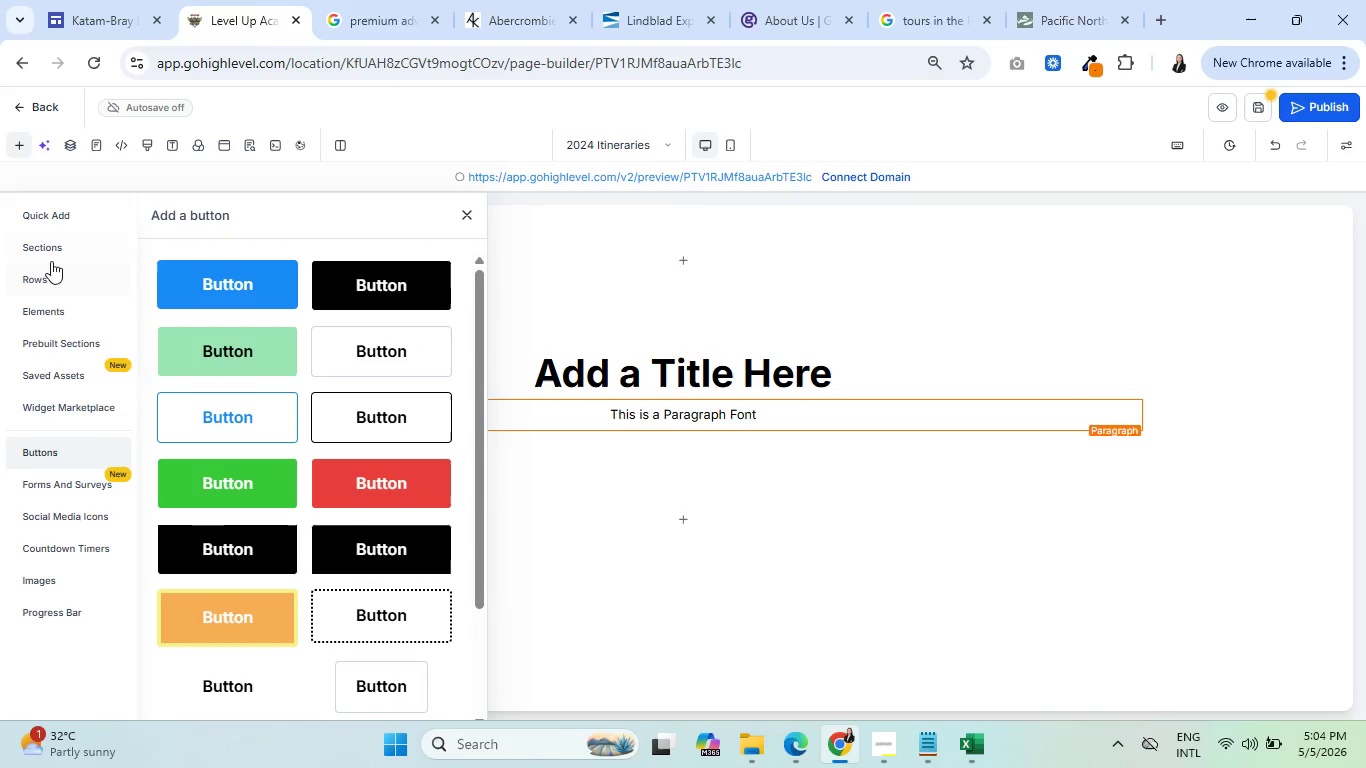 
left_click([48, 250])
 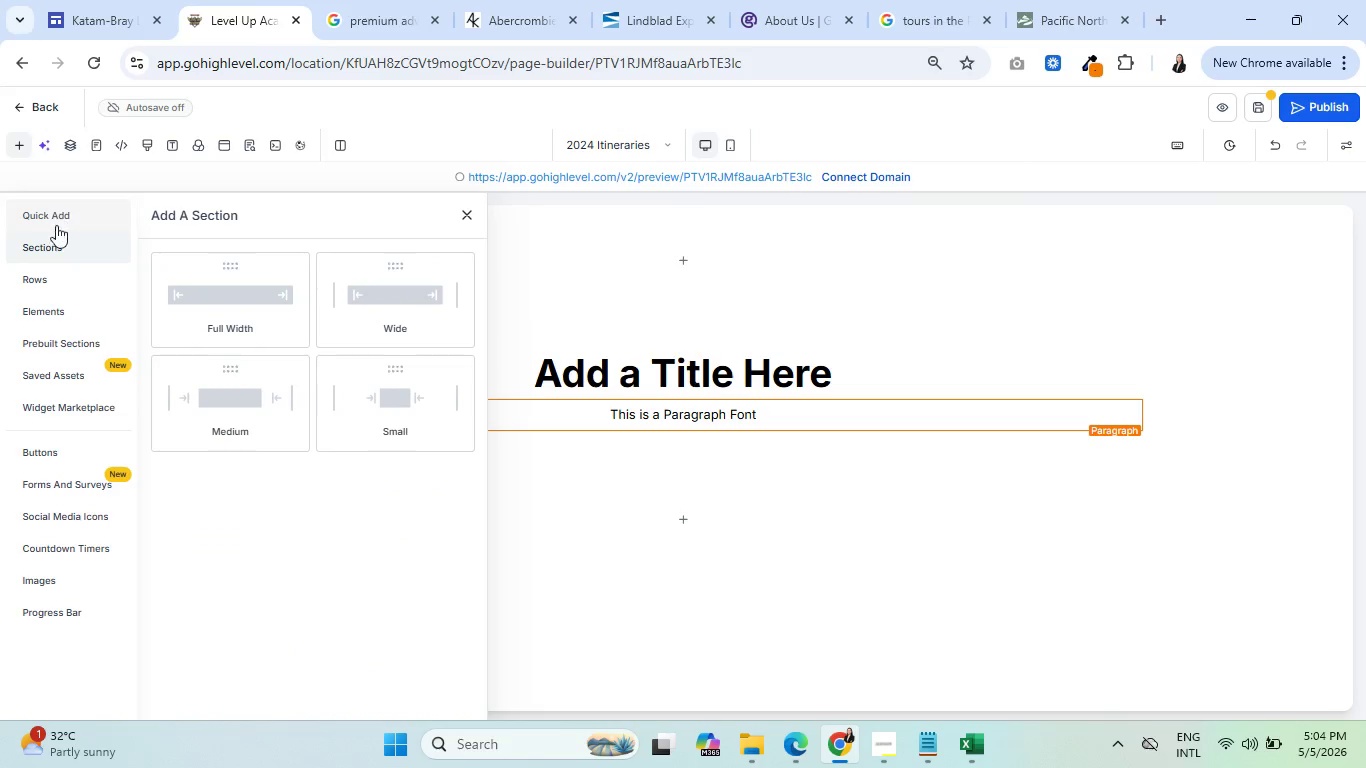 
left_click([64, 281])
 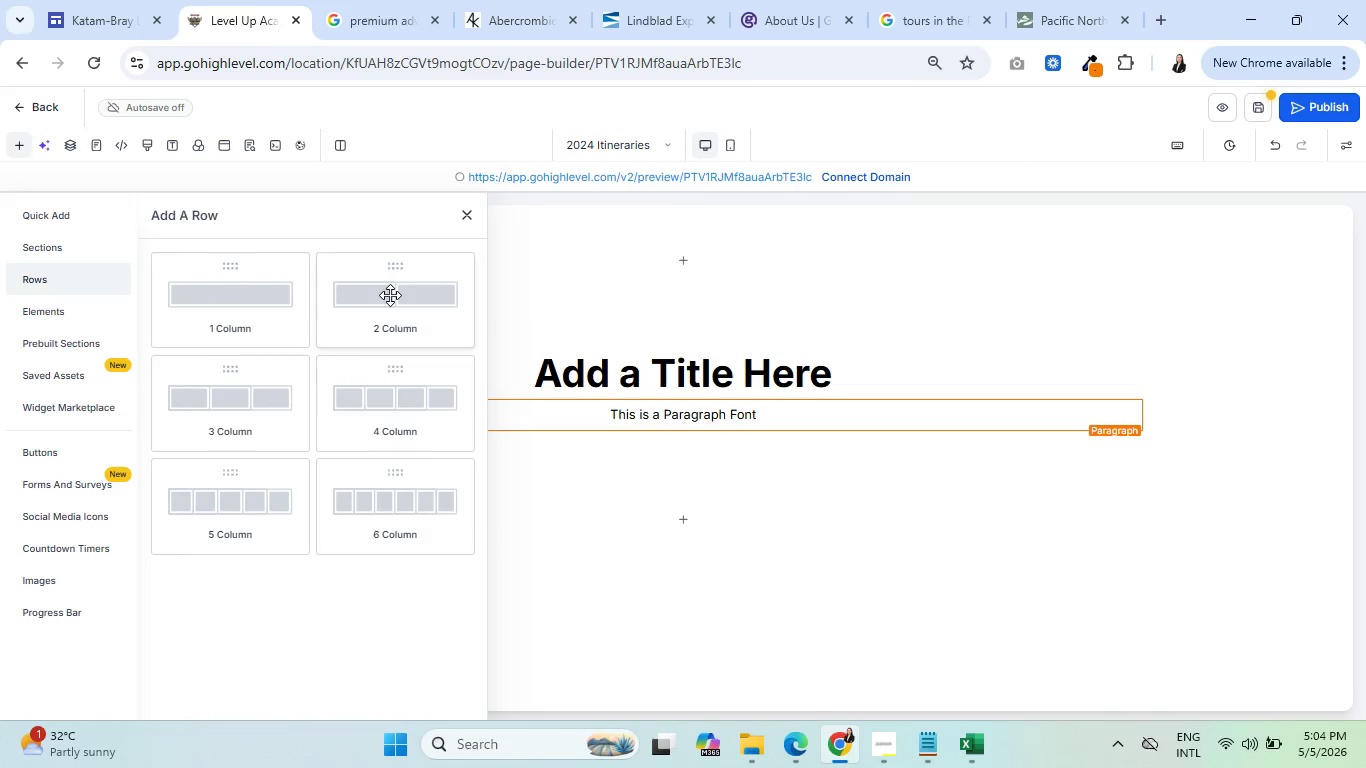 
left_click([390, 295])
 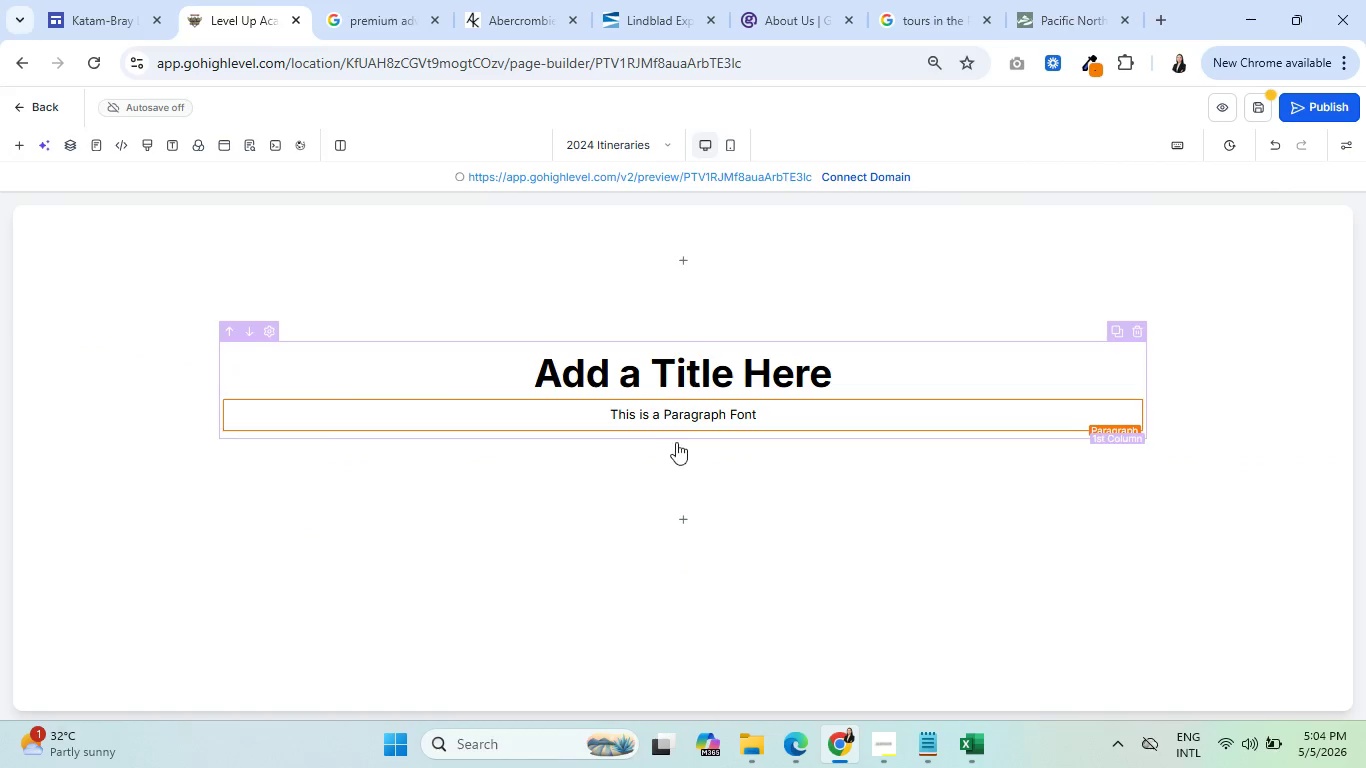 
left_click([677, 446])
 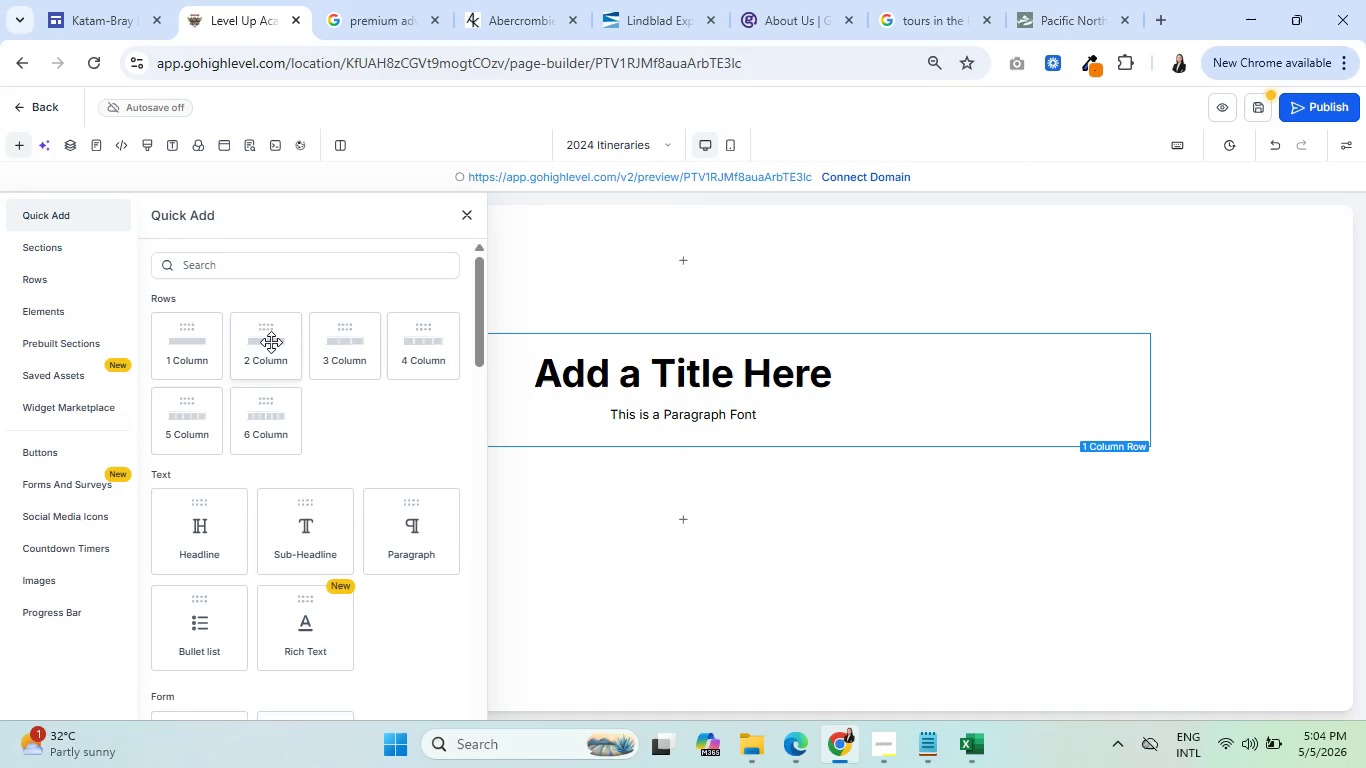 
left_click([268, 341])
 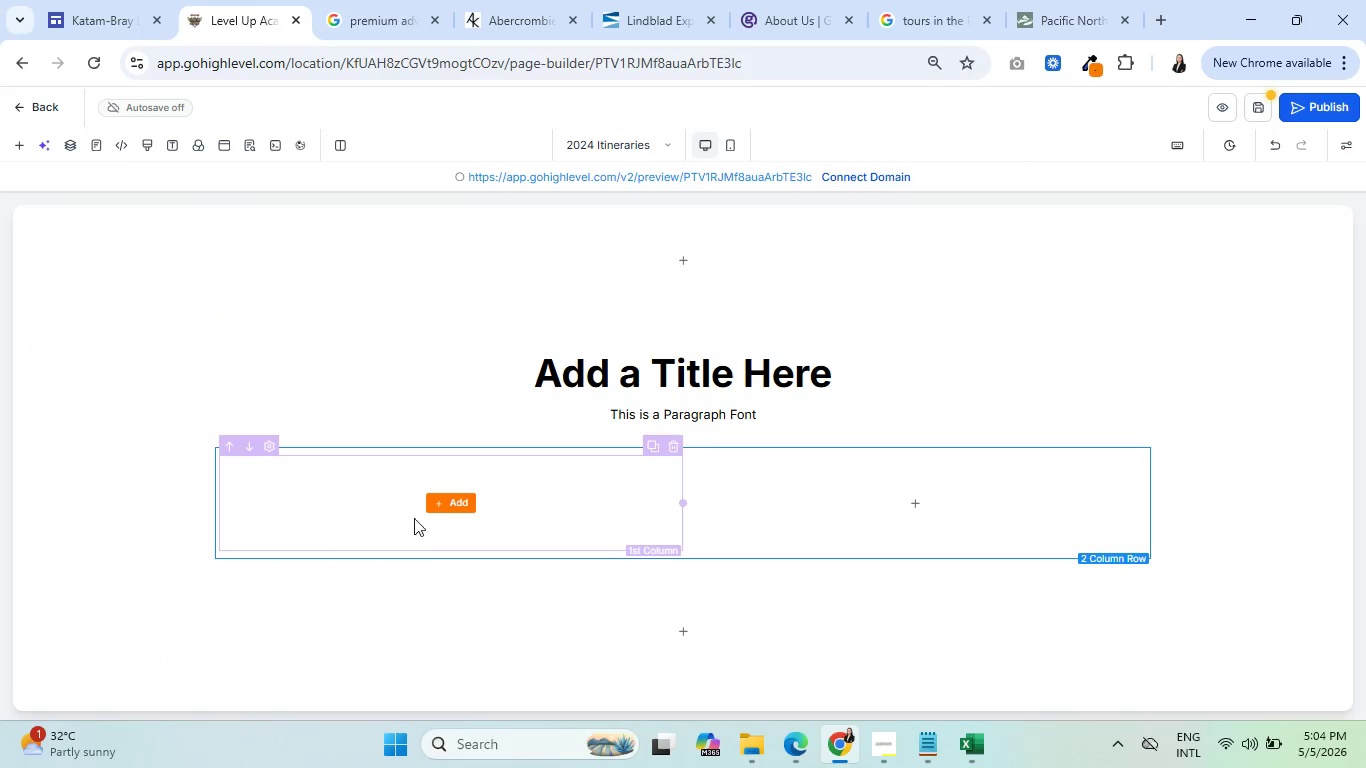 
left_click([435, 498])
 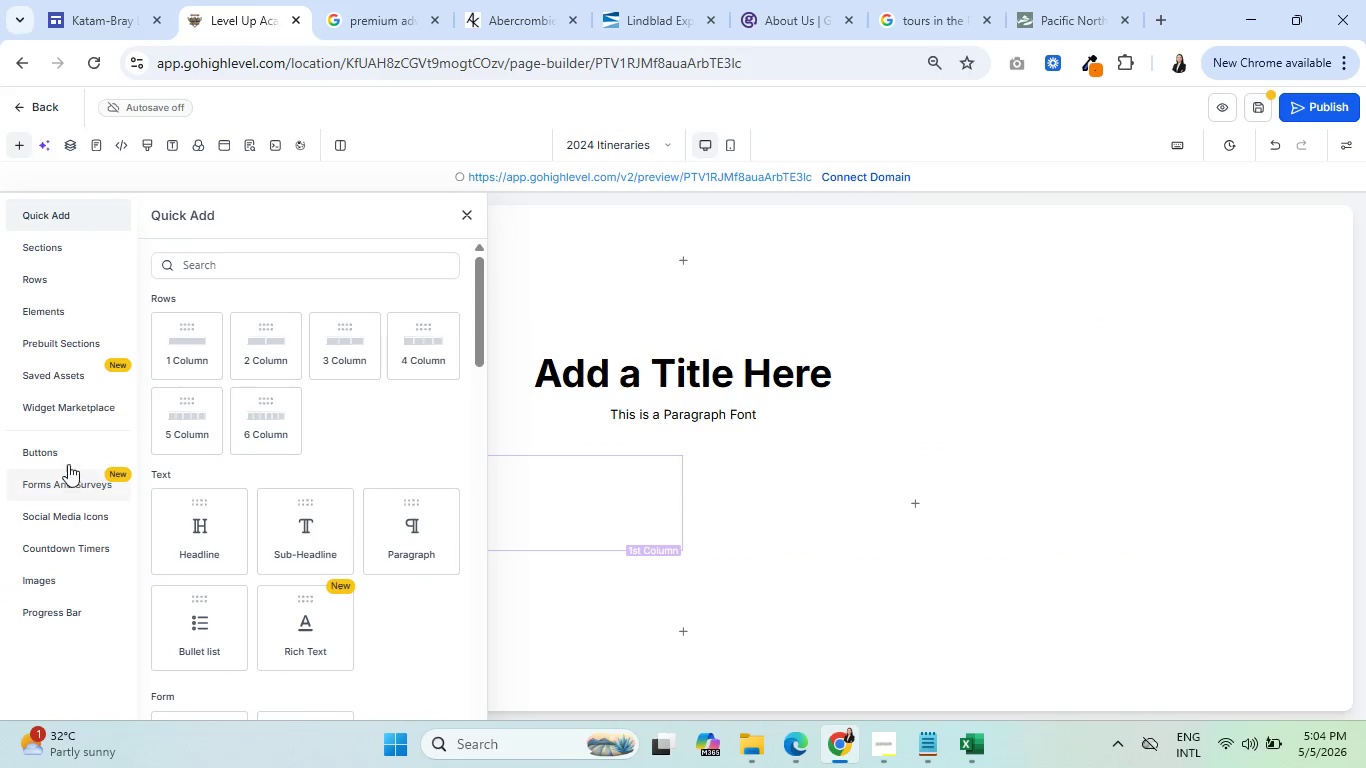 
left_click([64, 453])
 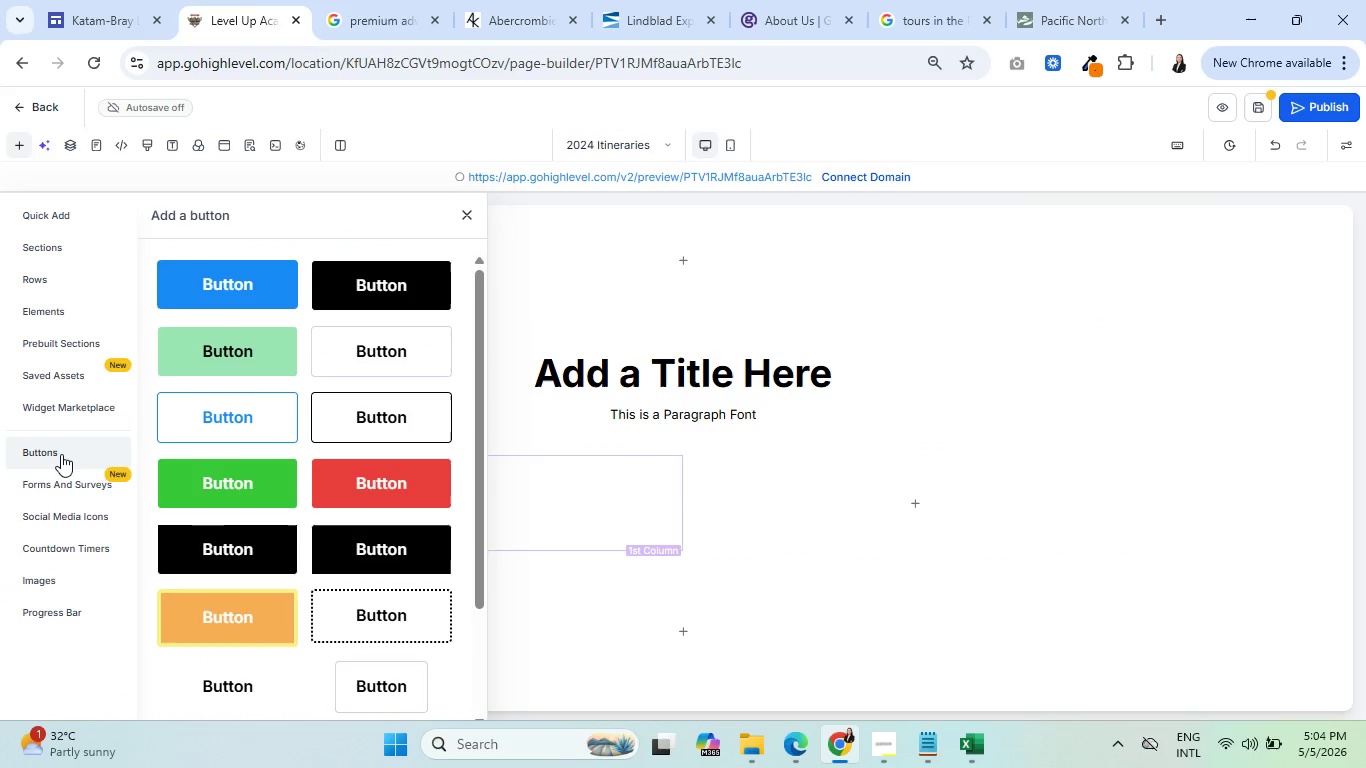 
left_click([233, 295])
 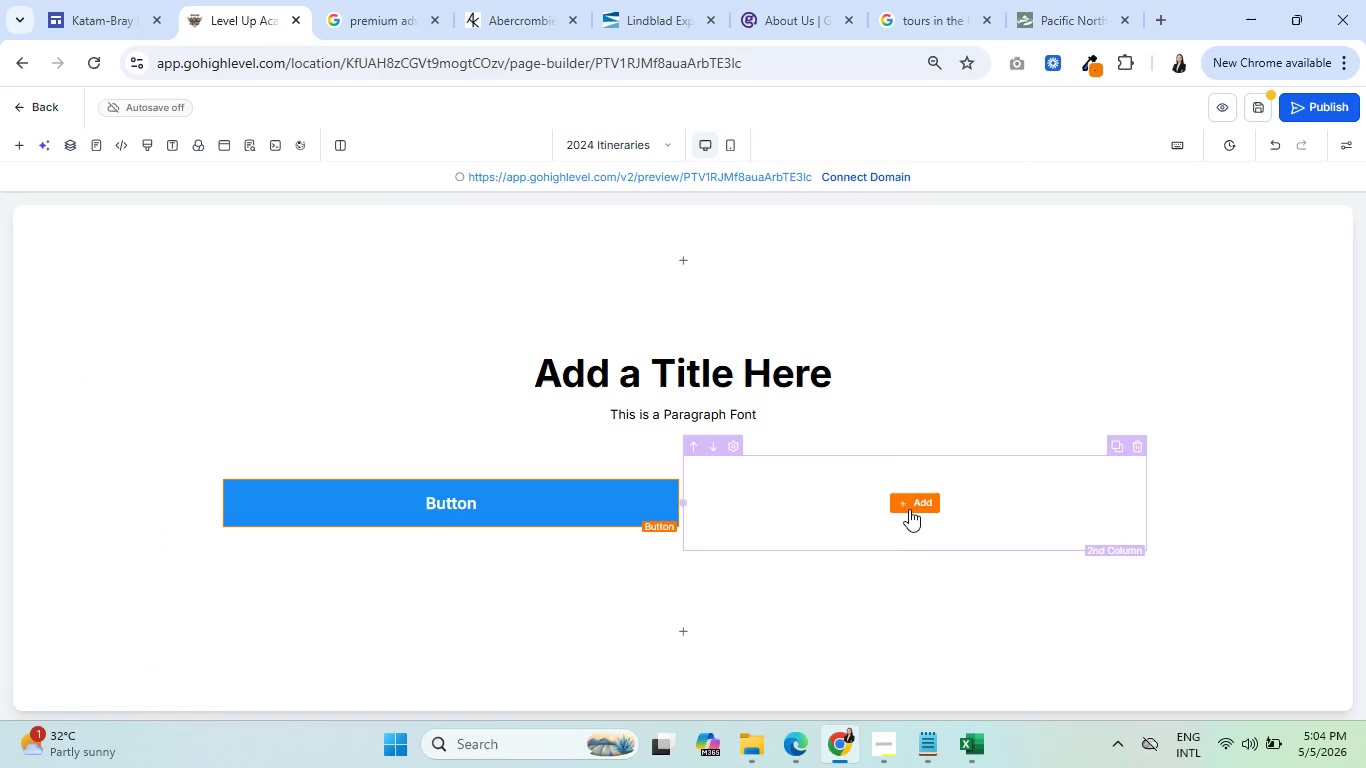 
left_click([905, 500])
 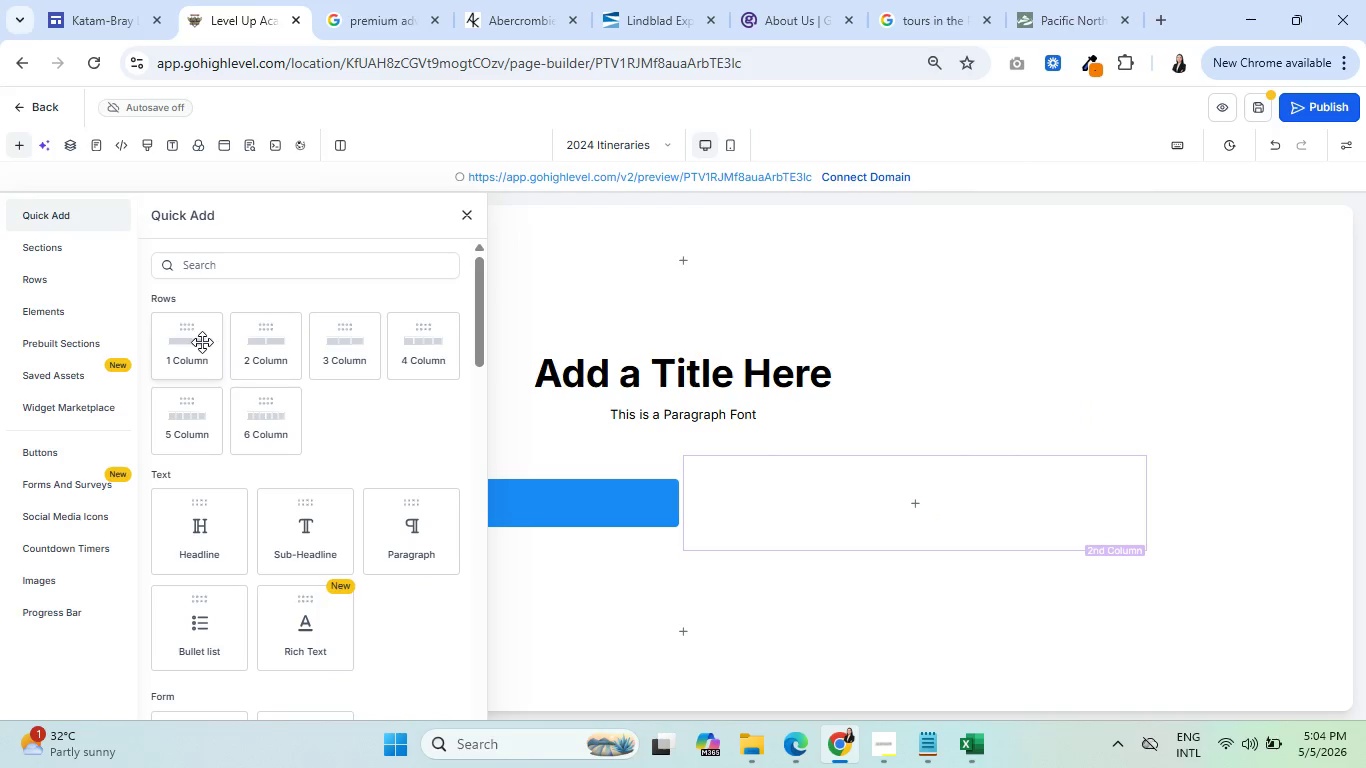 
wait(5.97)
 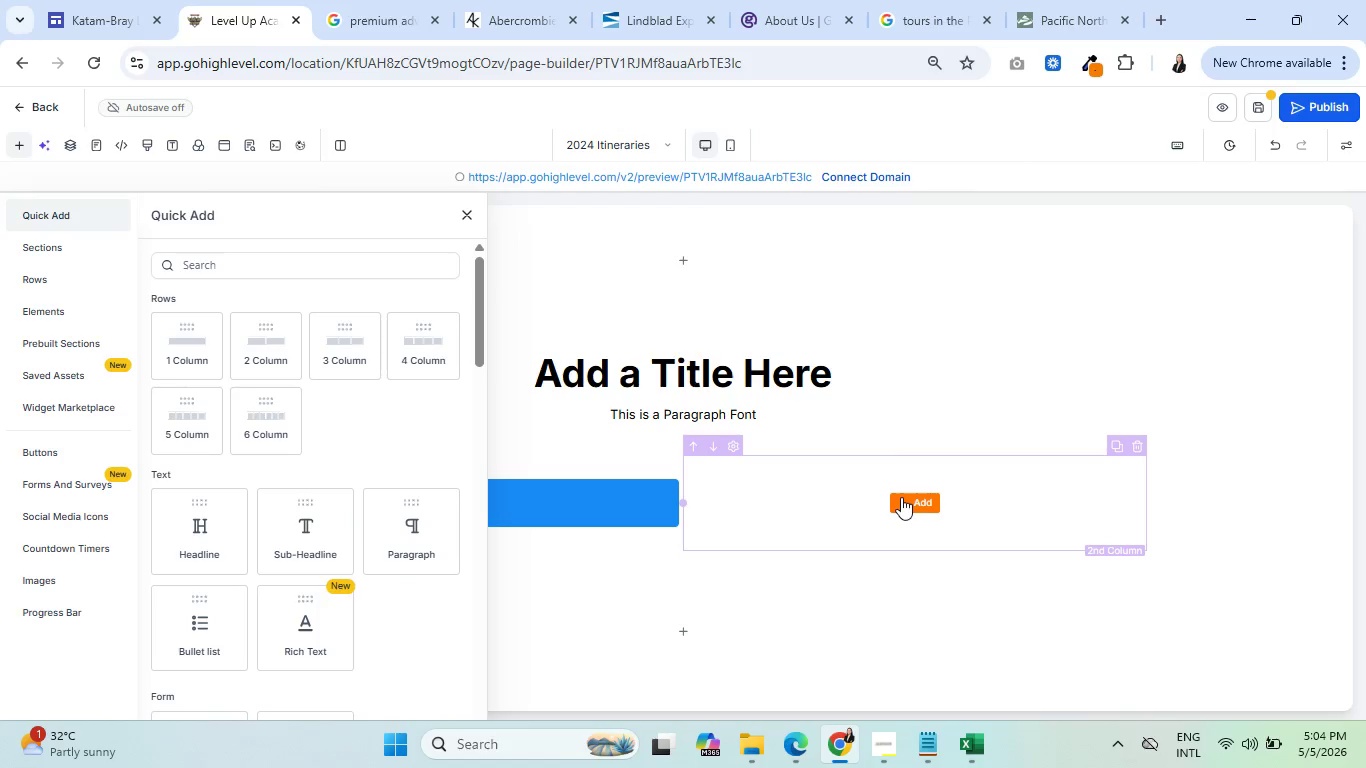 
left_click([48, 450])
 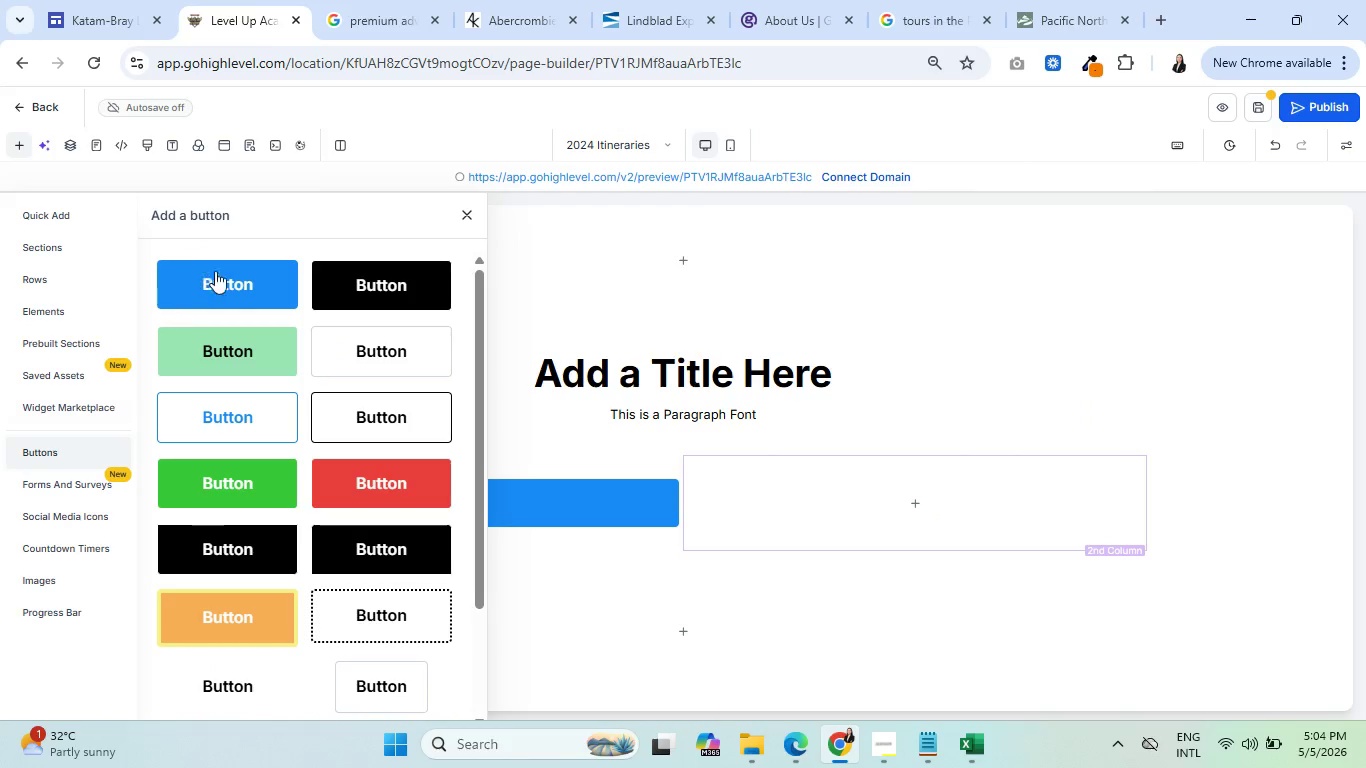 
left_click([242, 269])
 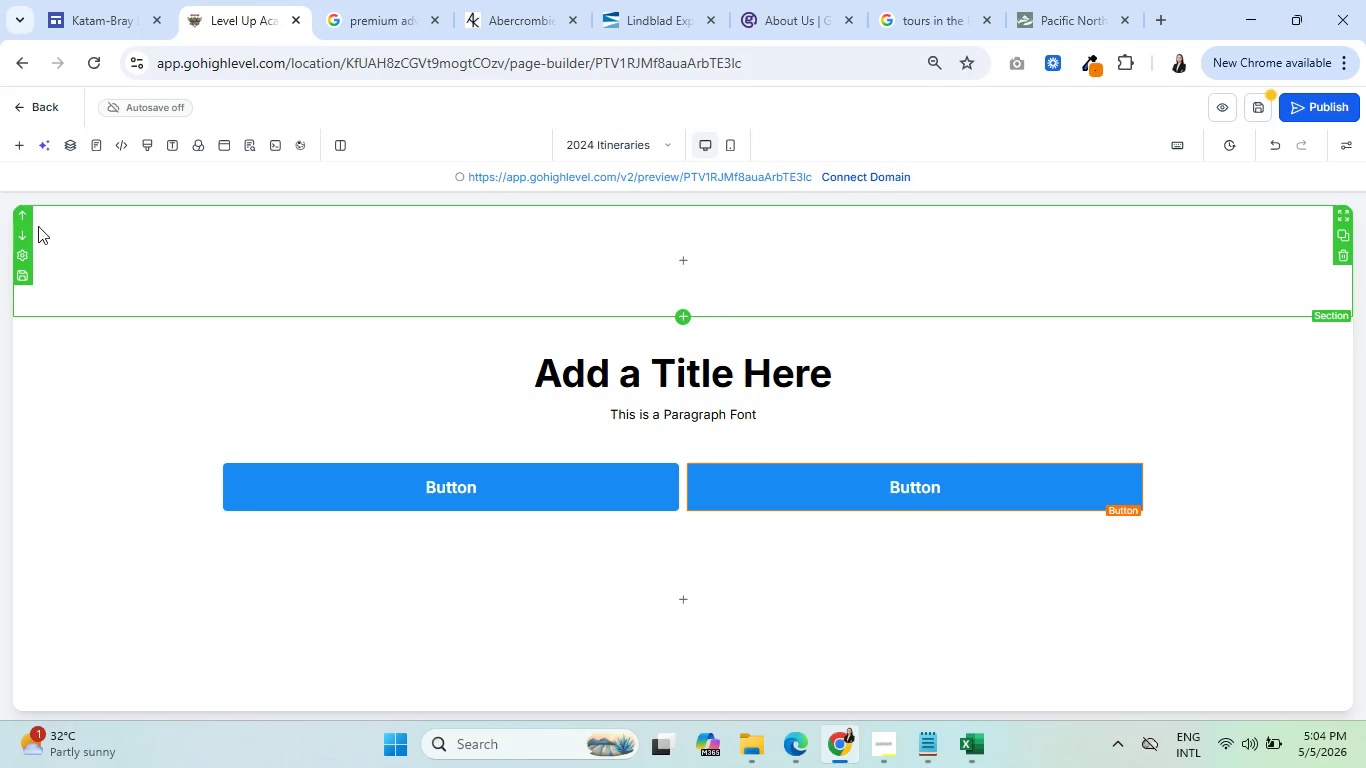 
wait(14.0)
 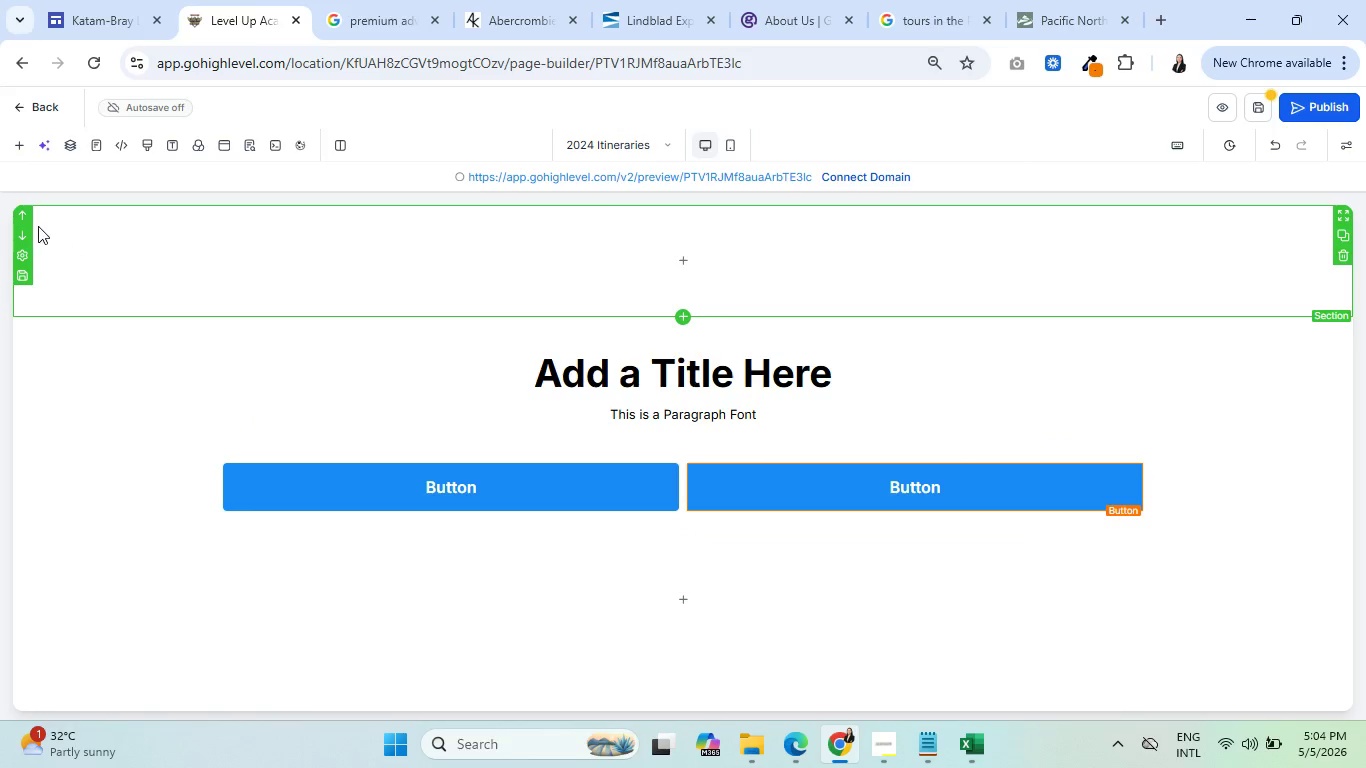 
left_click([679, 523])
 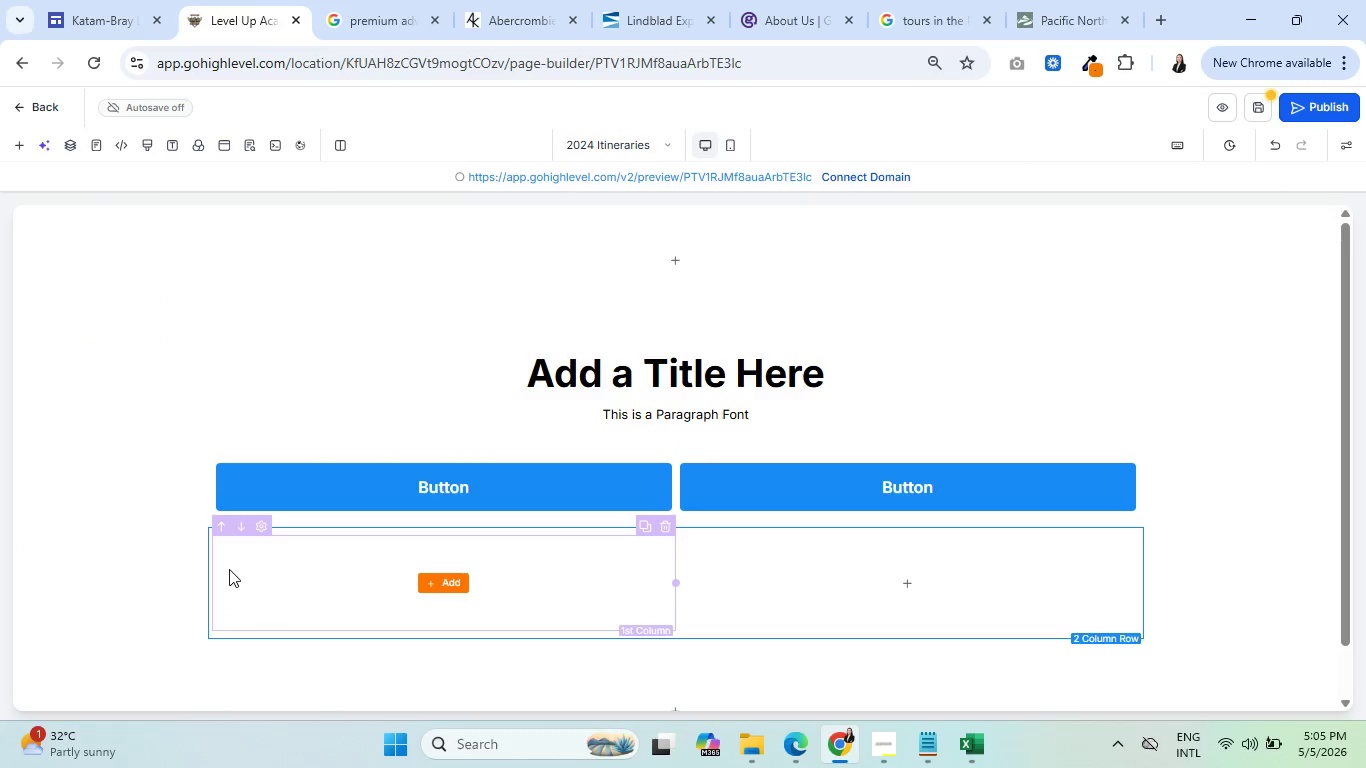 
left_click([218, 525])
 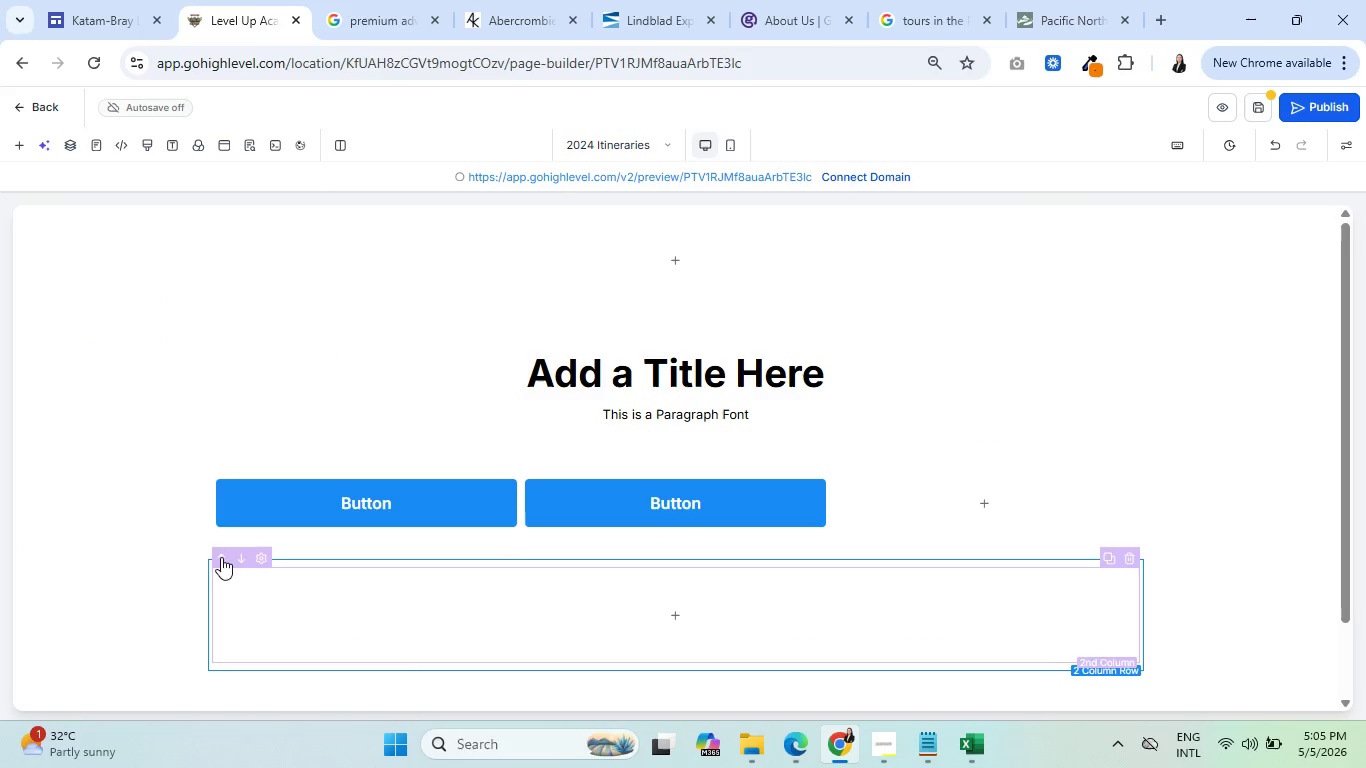 
mouse_move([215, 542])
 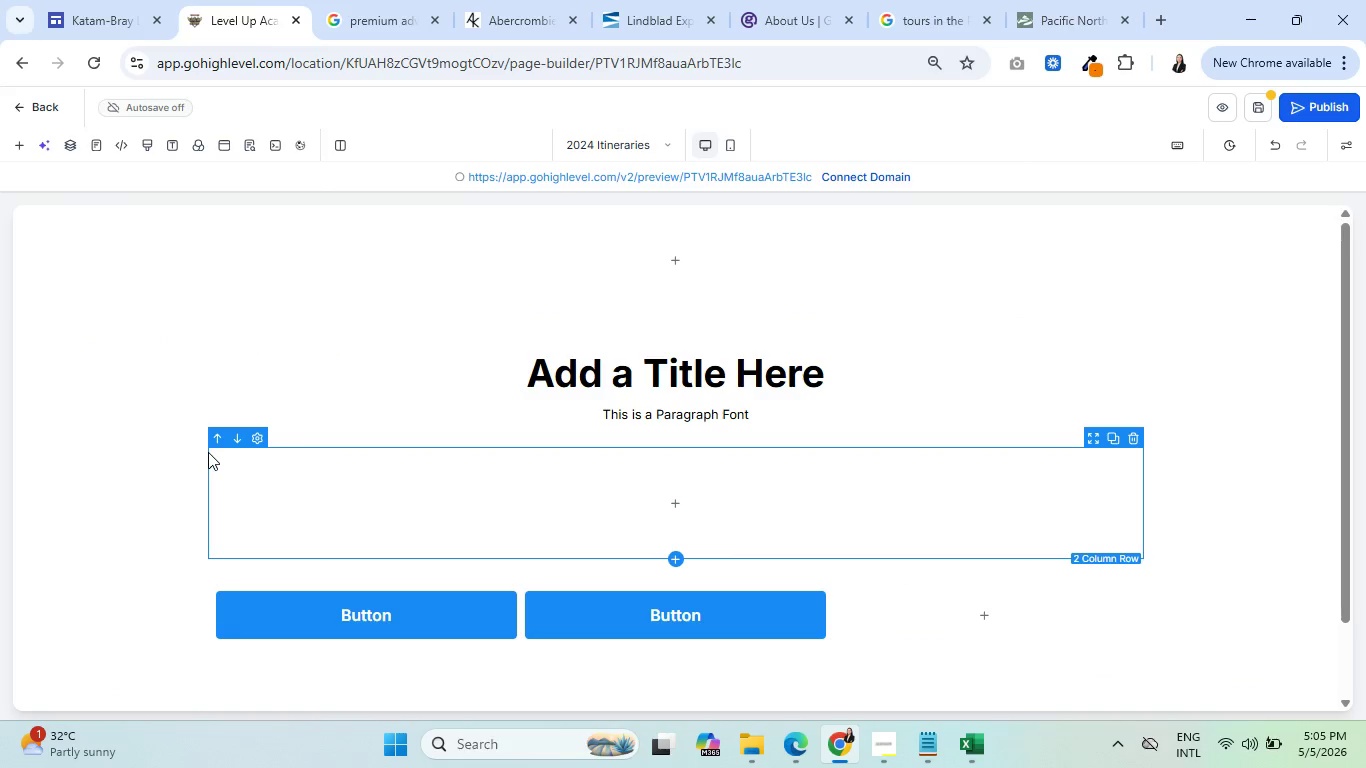 
left_click([209, 439])
 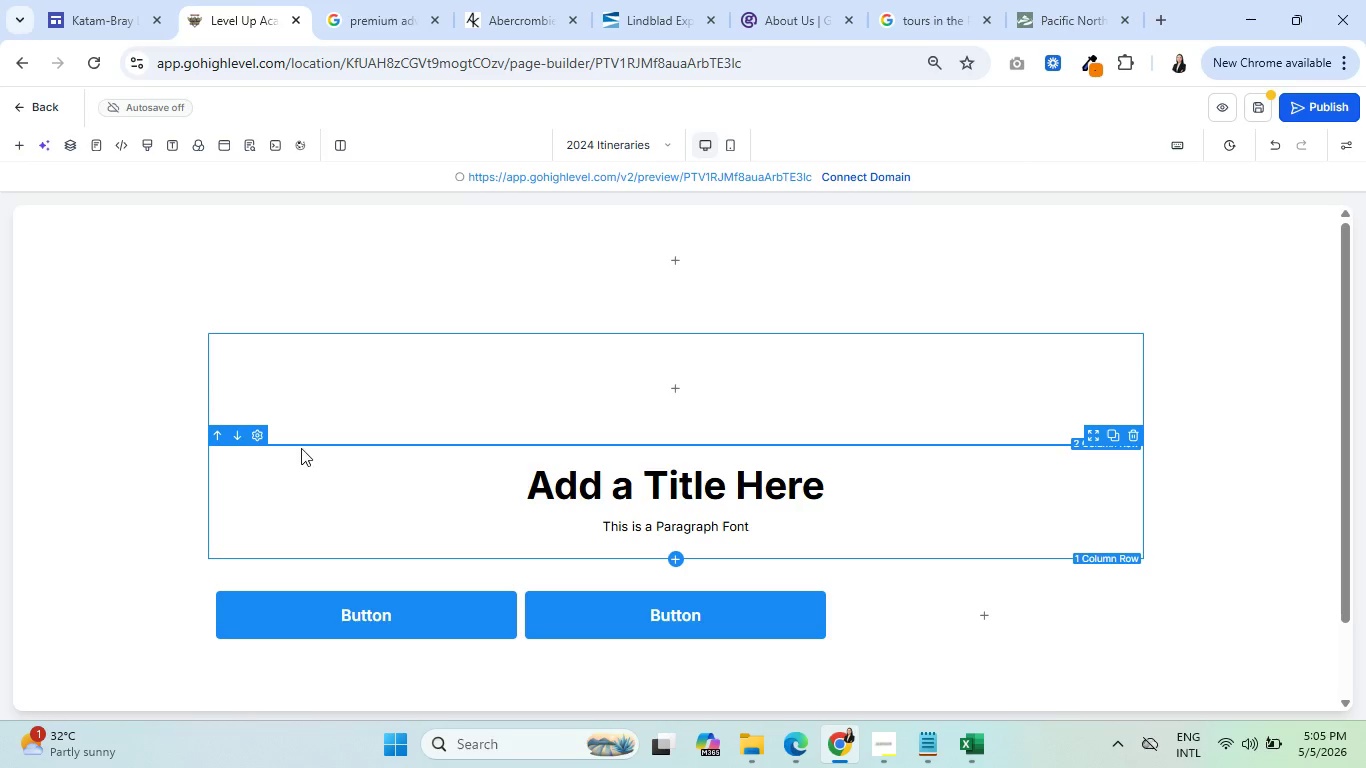 
left_click_drag(start_coordinate=[302, 452], to_coordinate=[239, 387])
 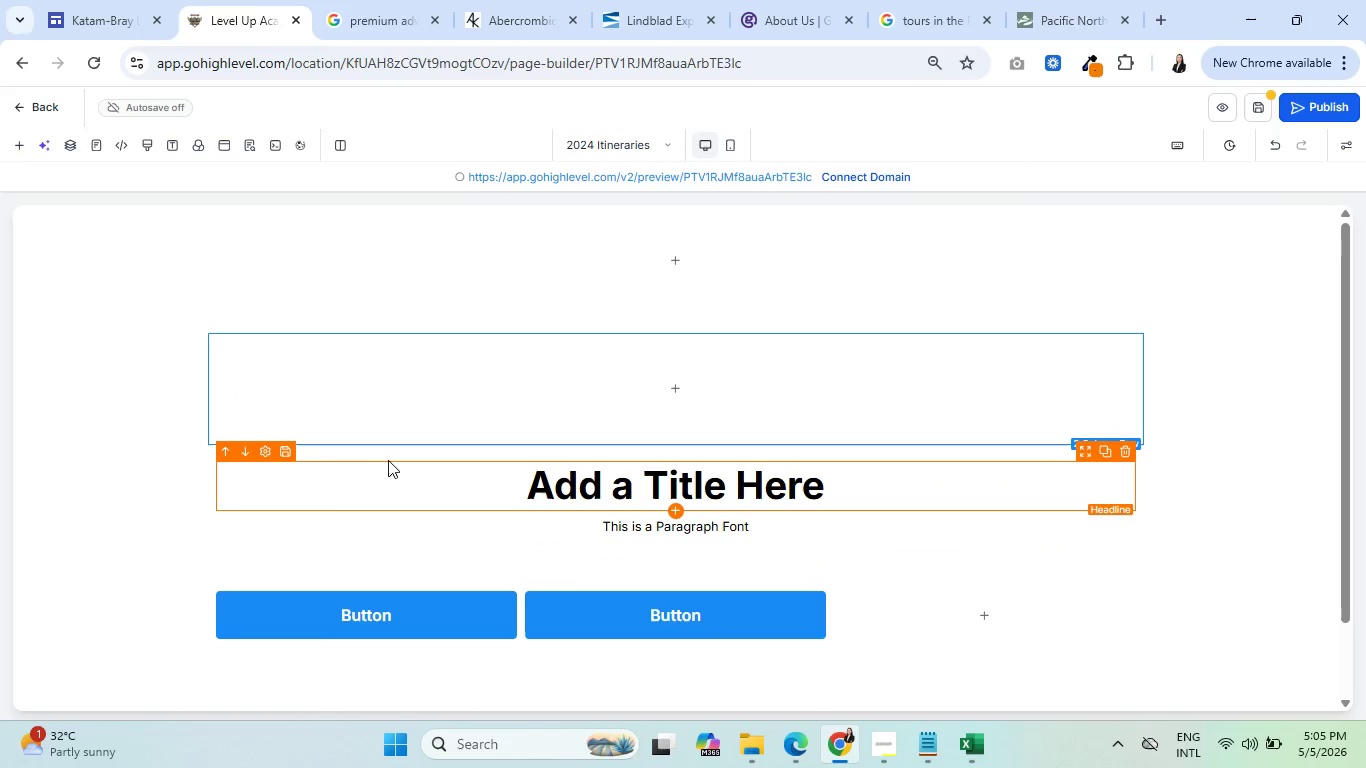 
left_click_drag(start_coordinate=[400, 466], to_coordinate=[286, 378])
 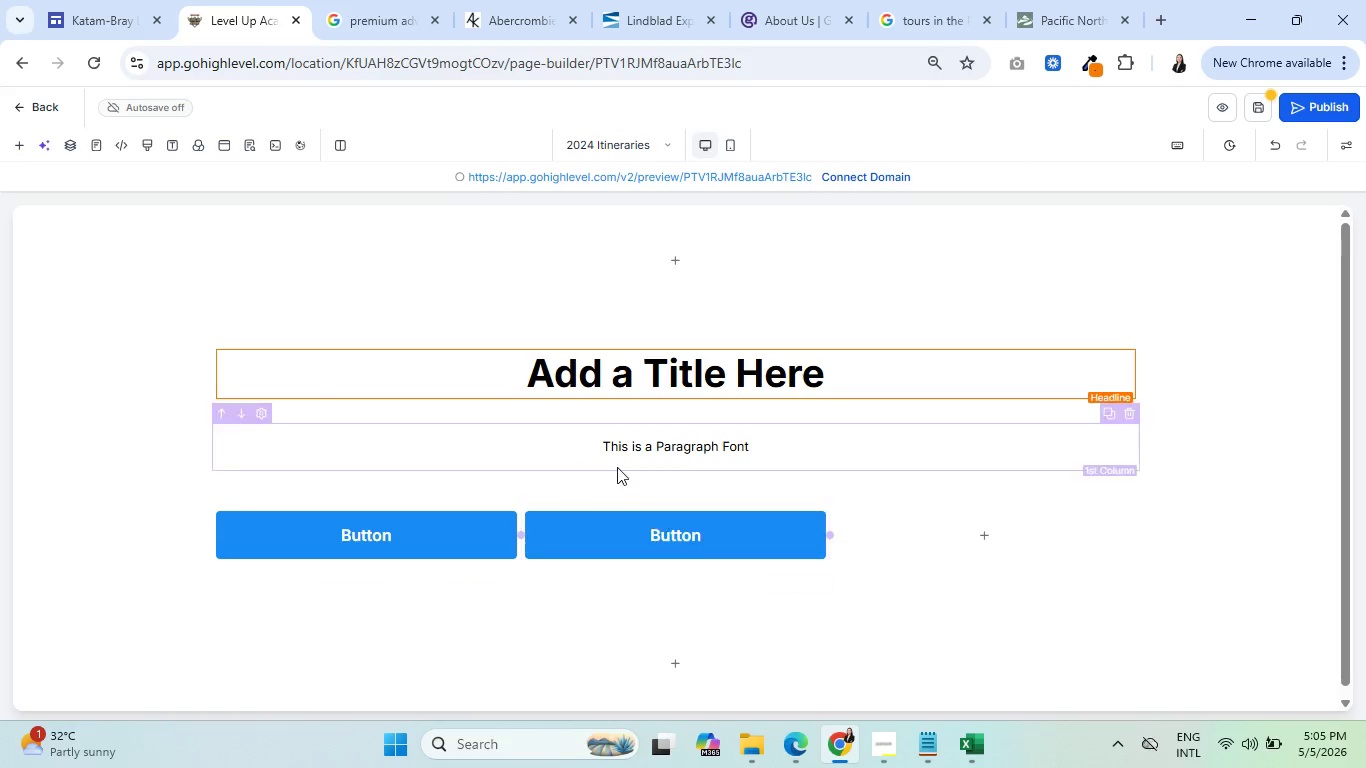 
wait(11.66)
 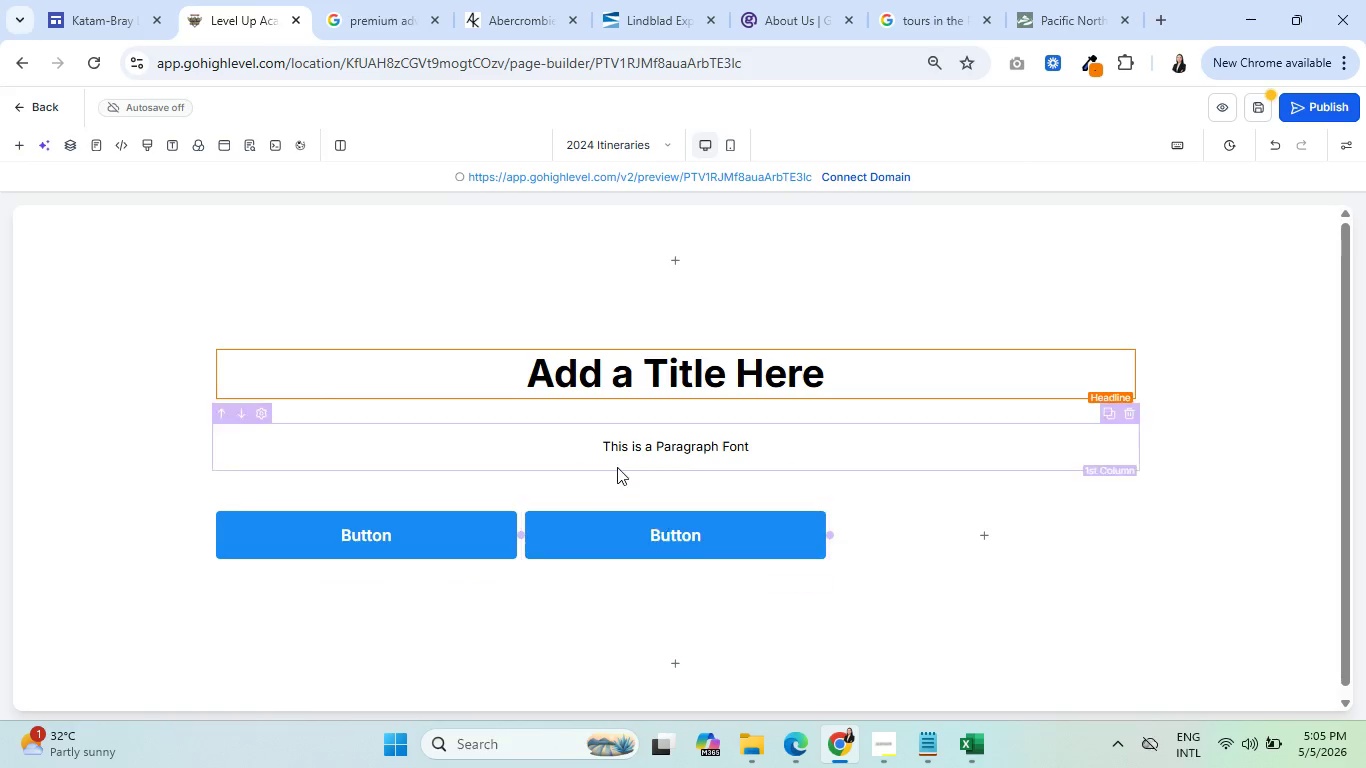 
left_click([1124, 485])
 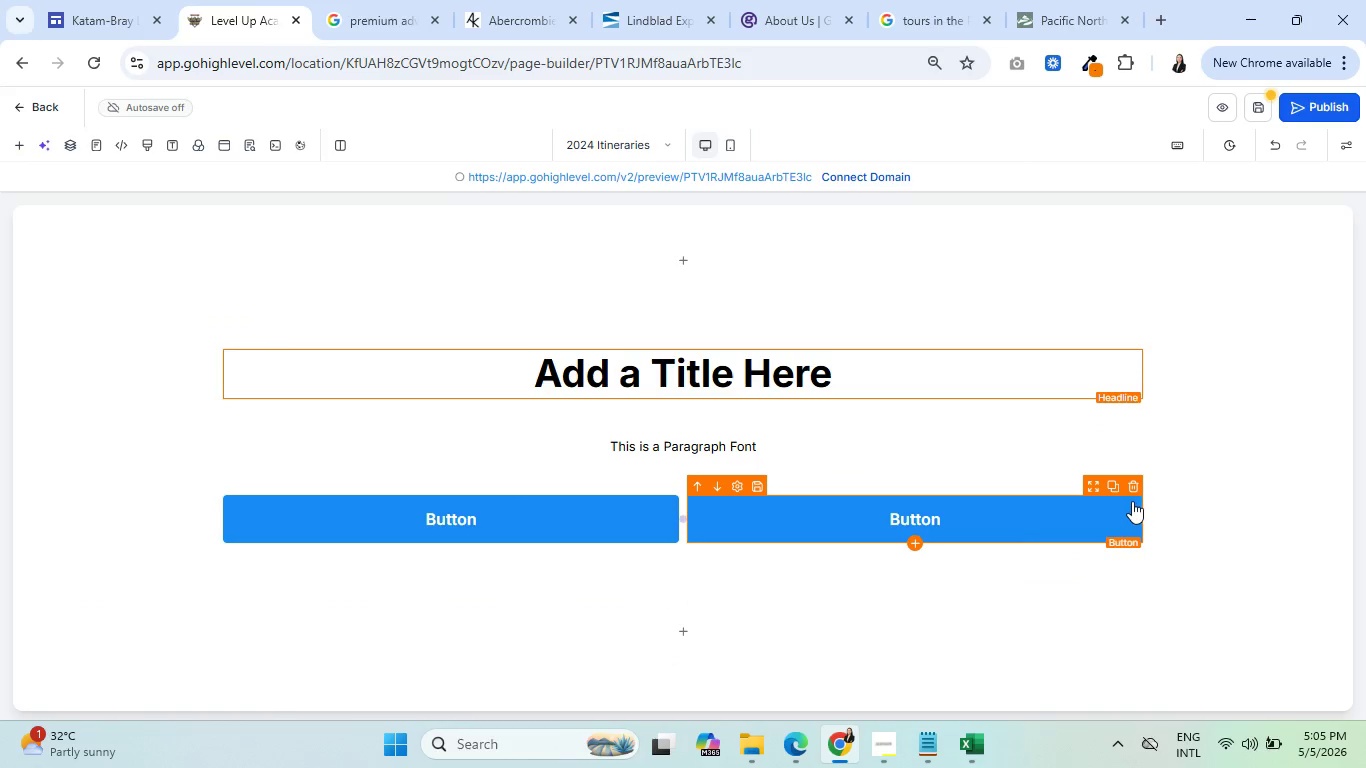 
left_click([1134, 489])
 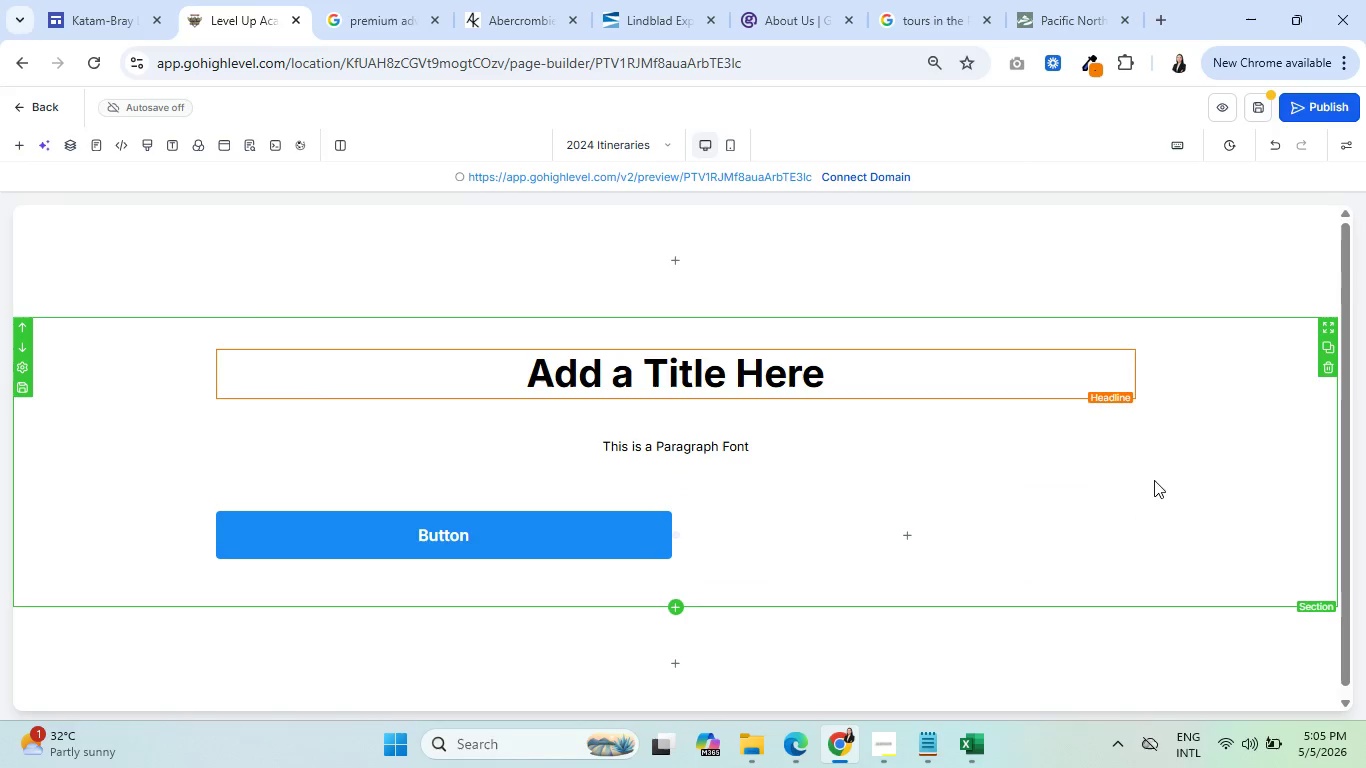 
left_click([1136, 474])
 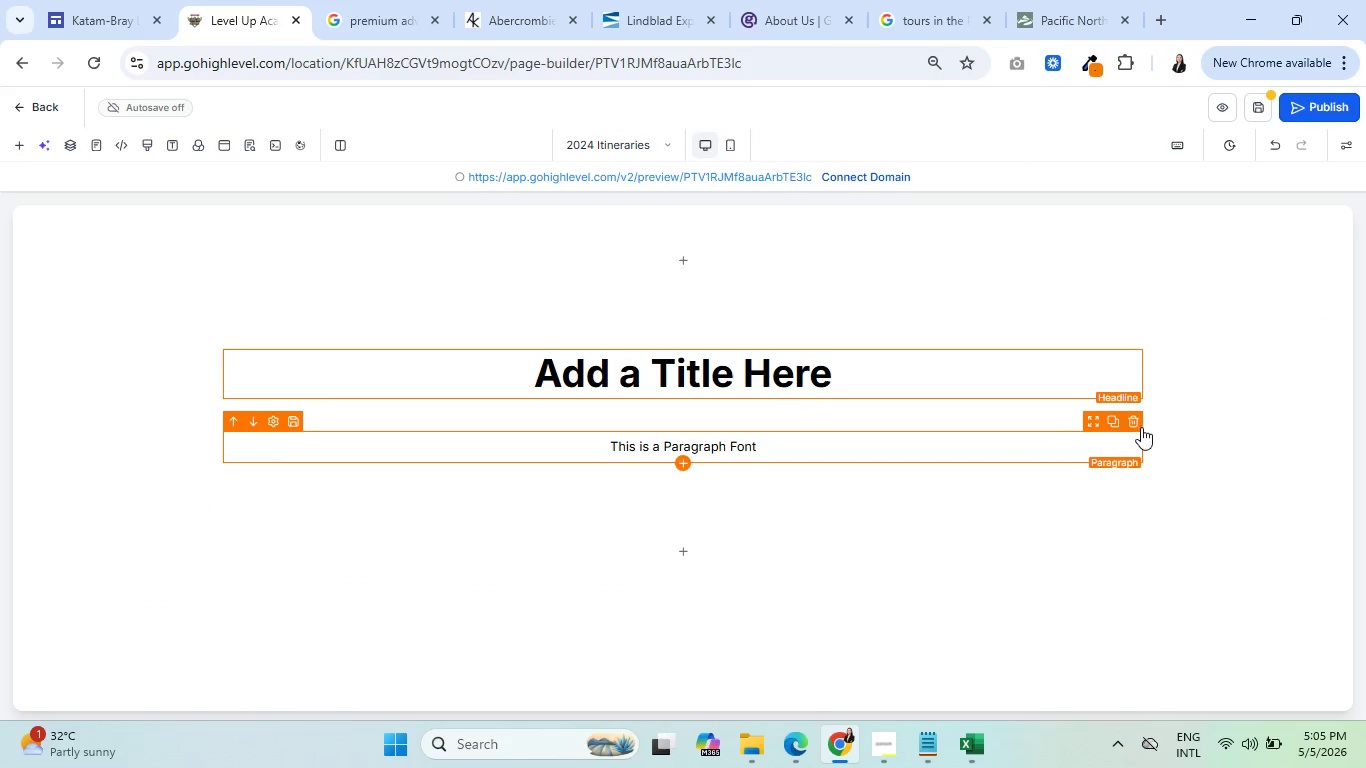 
left_click([1136, 423])
 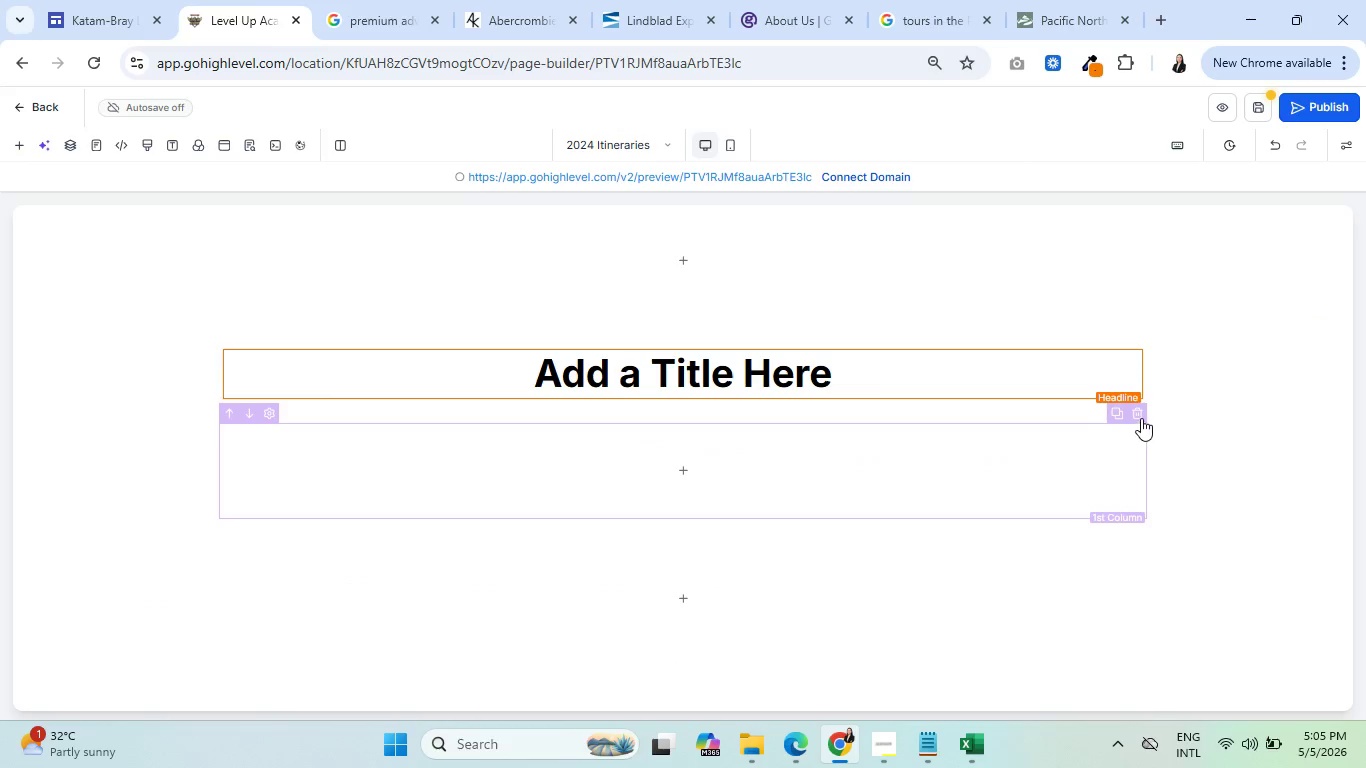 
left_click([1141, 418])
 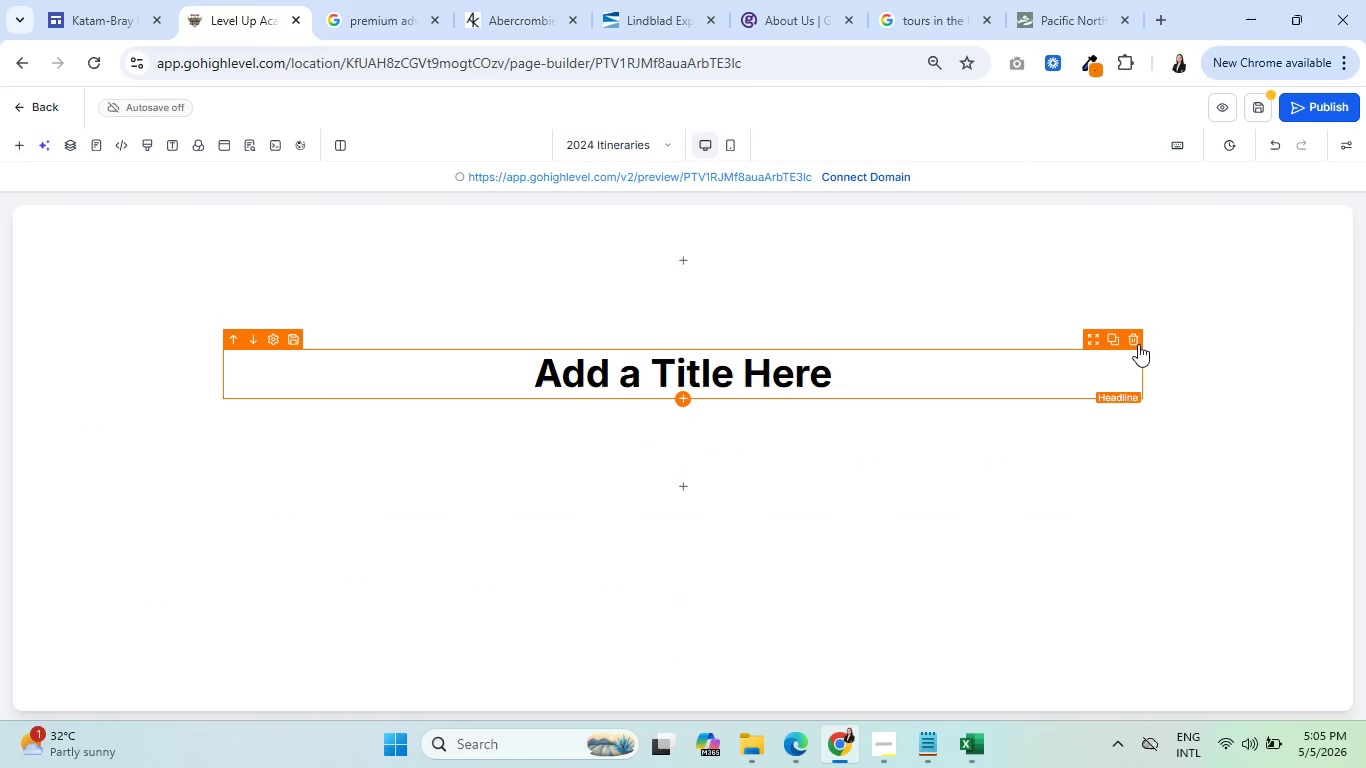 
left_click([1138, 340])
 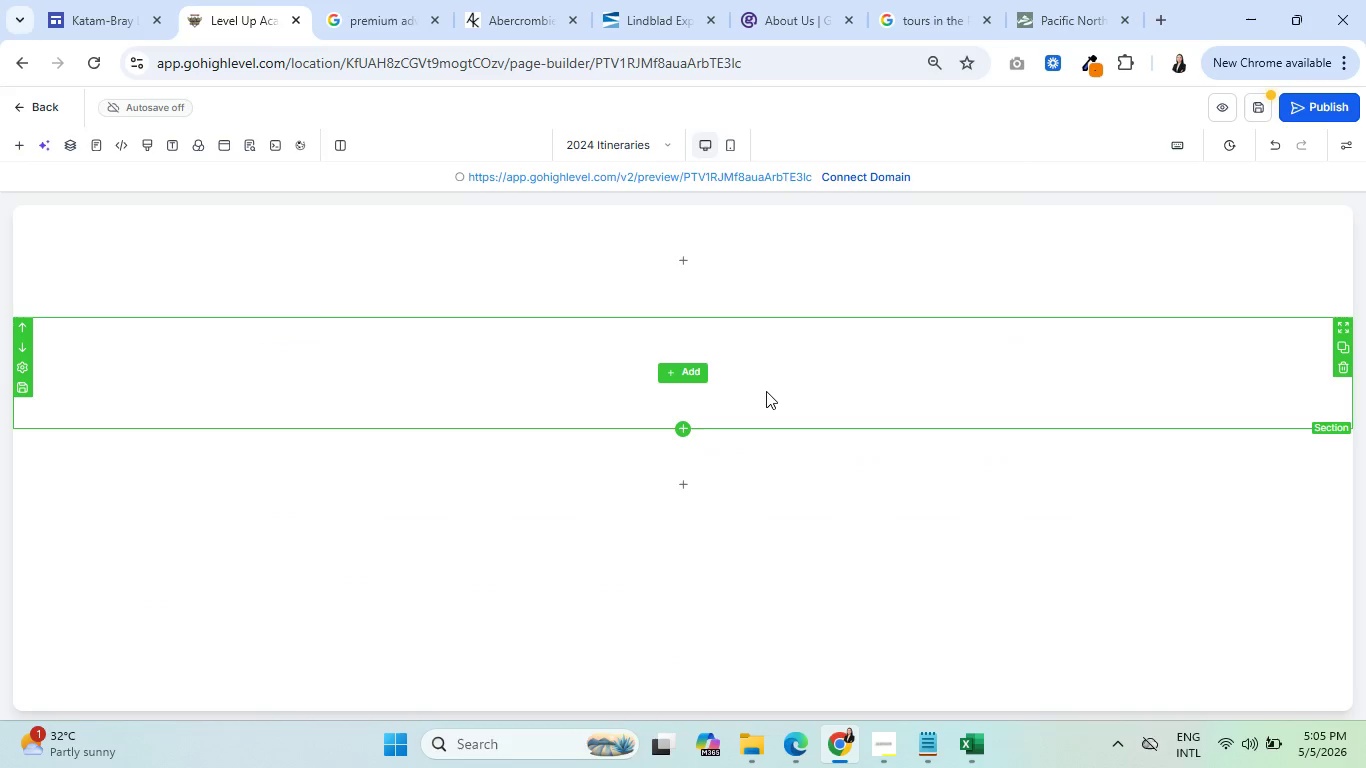 
left_click([679, 370])
 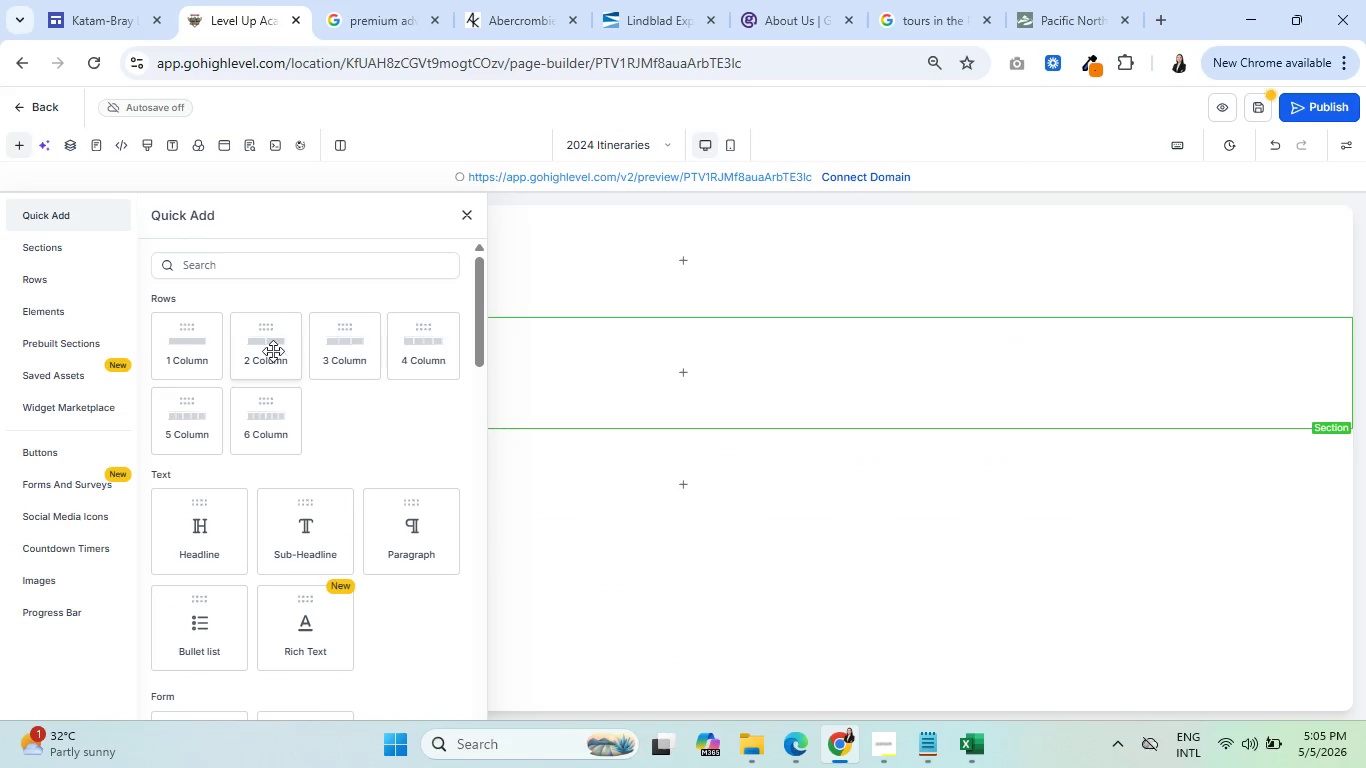 
mouse_move([285, 357])
 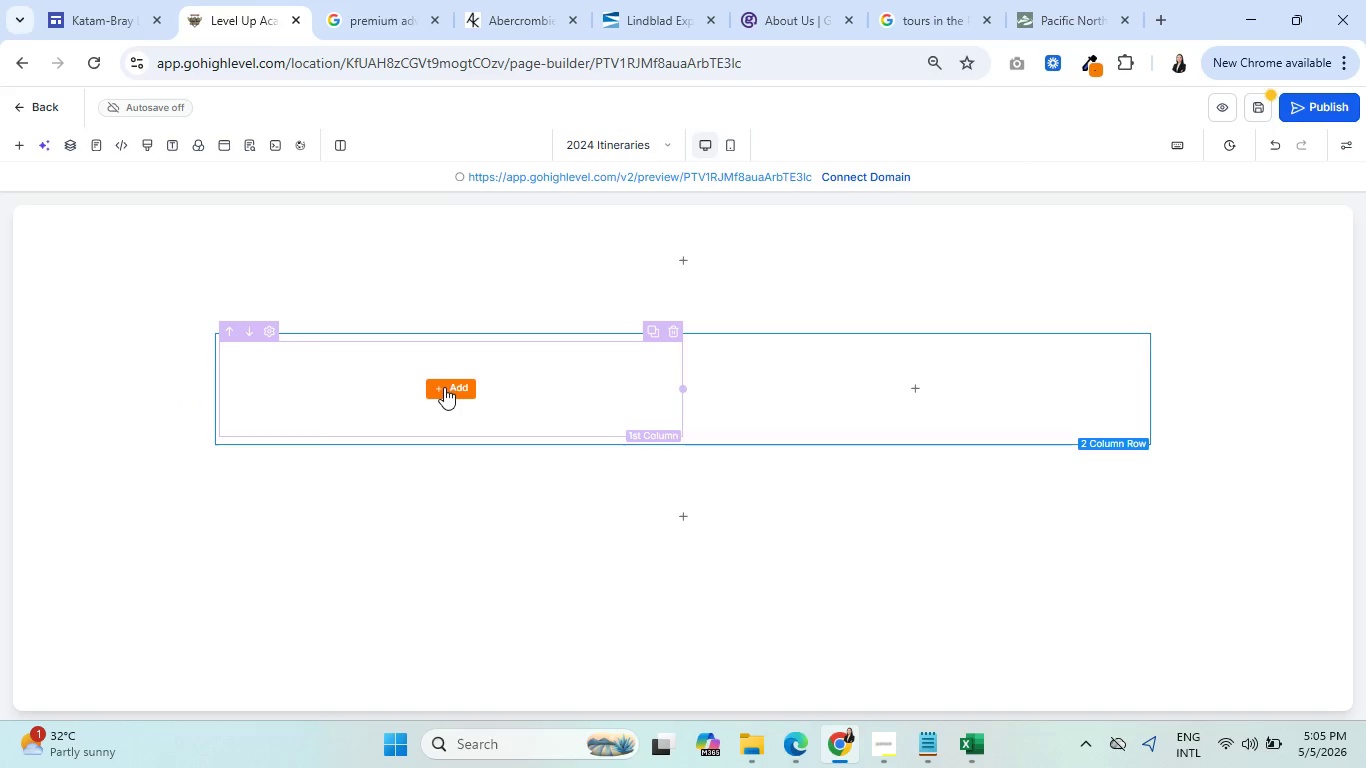 
left_click([444, 387])
 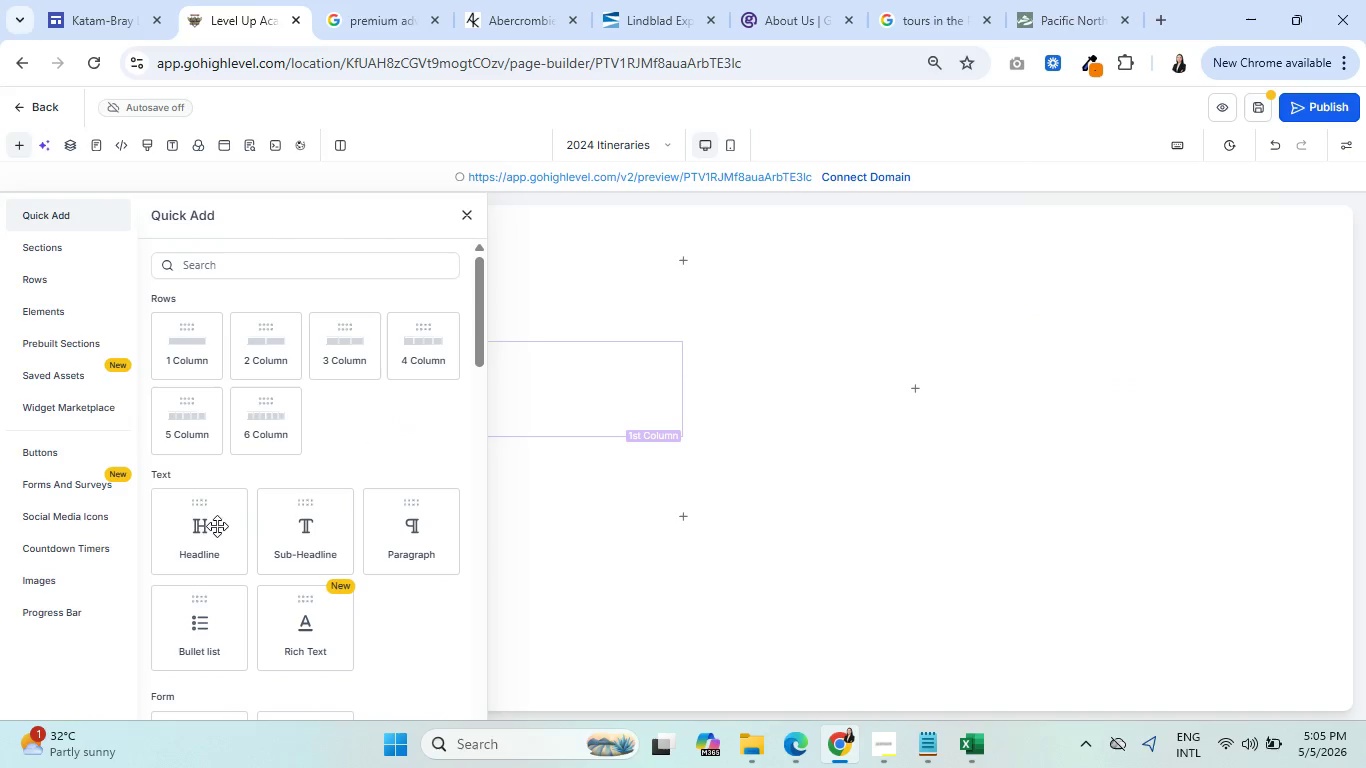 
left_click([197, 527])
 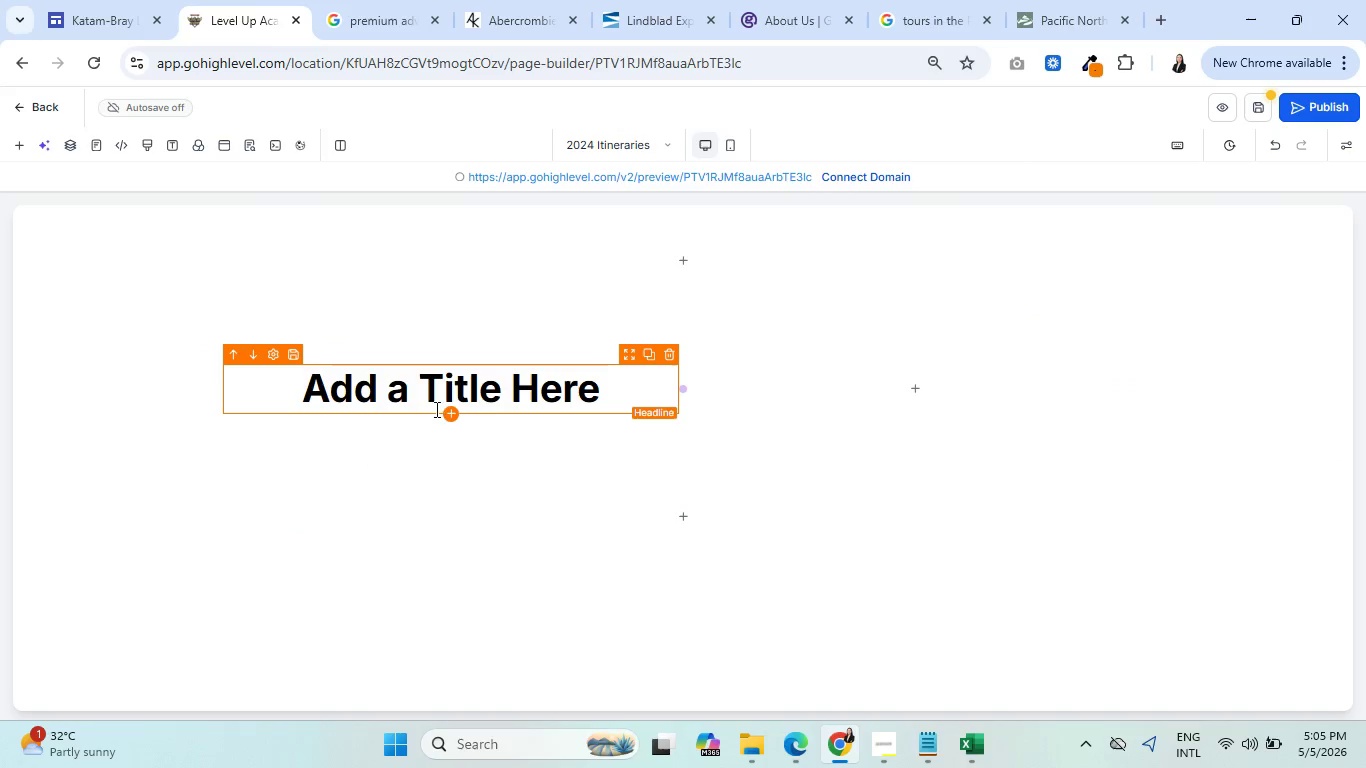 
left_click([459, 417])
 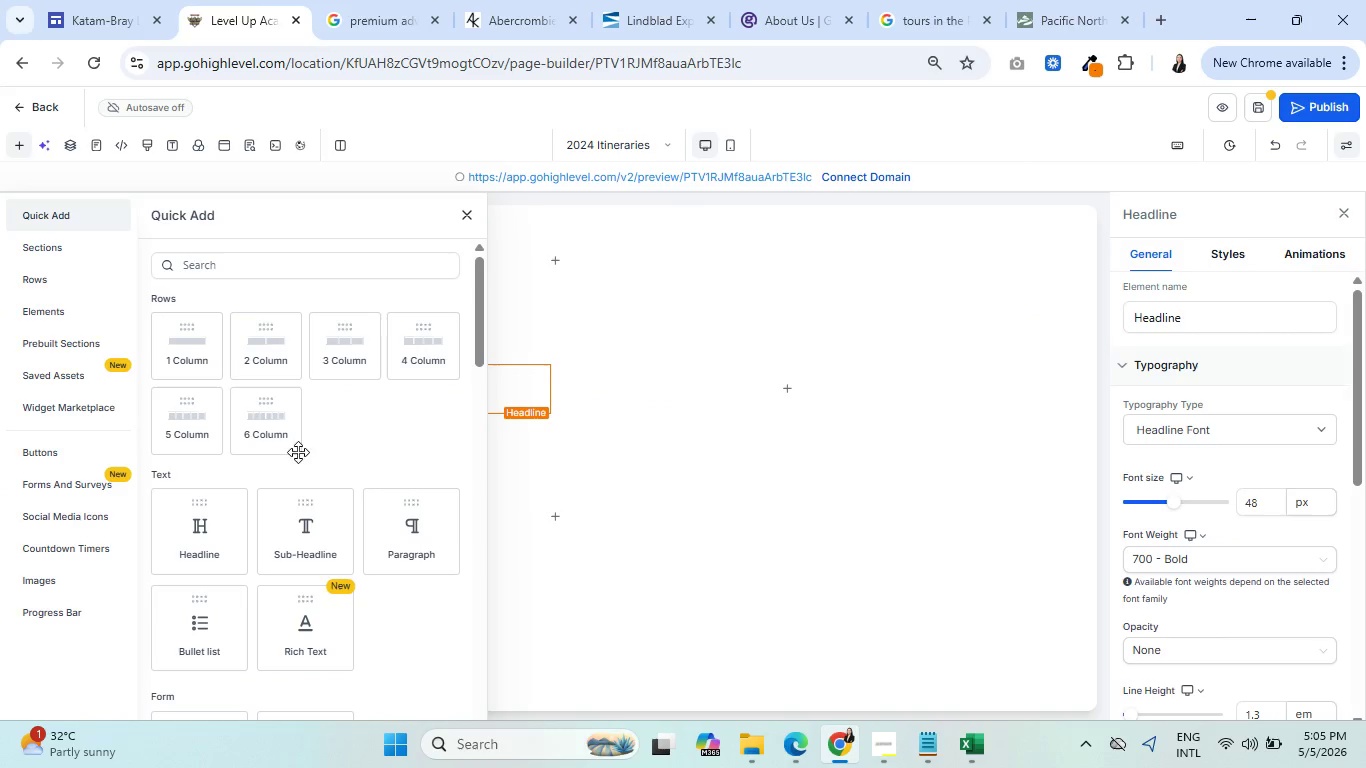 
left_click([397, 526])
 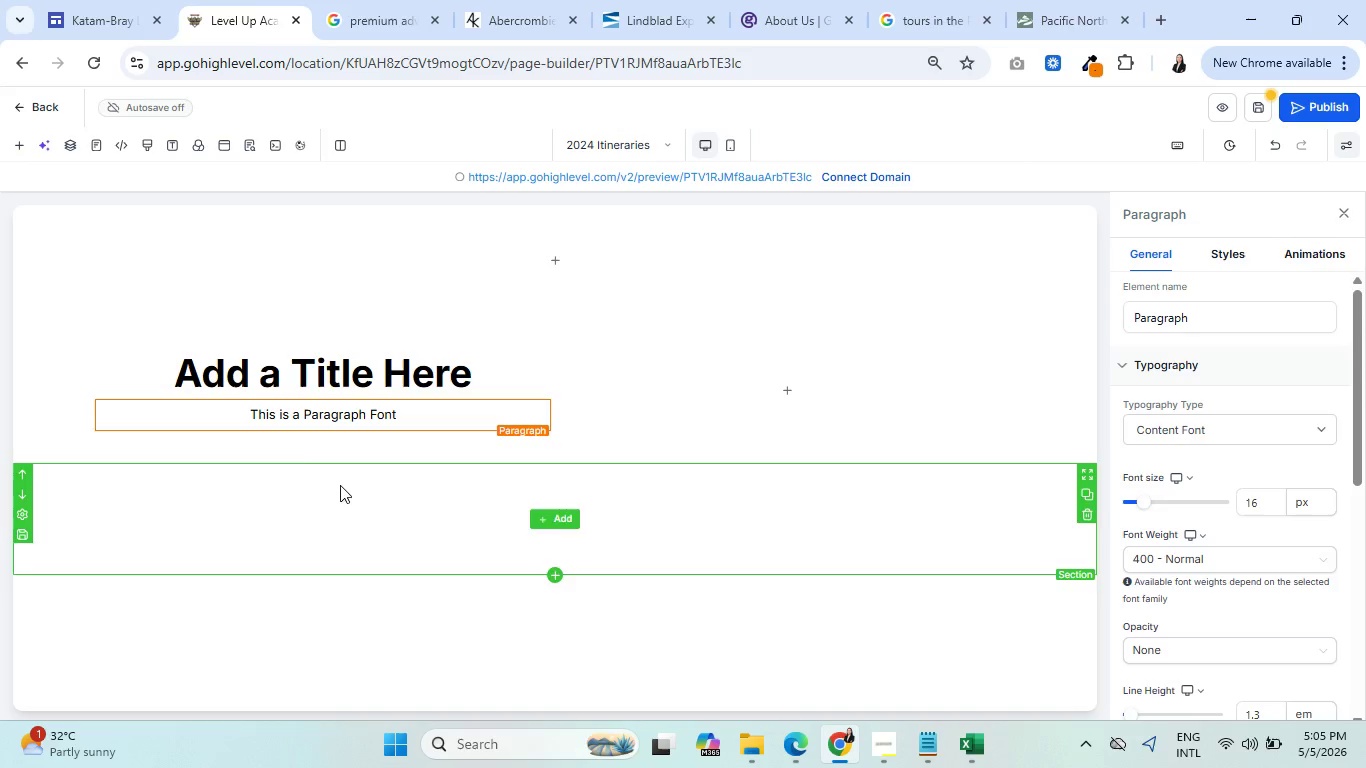 
left_click([324, 428])
 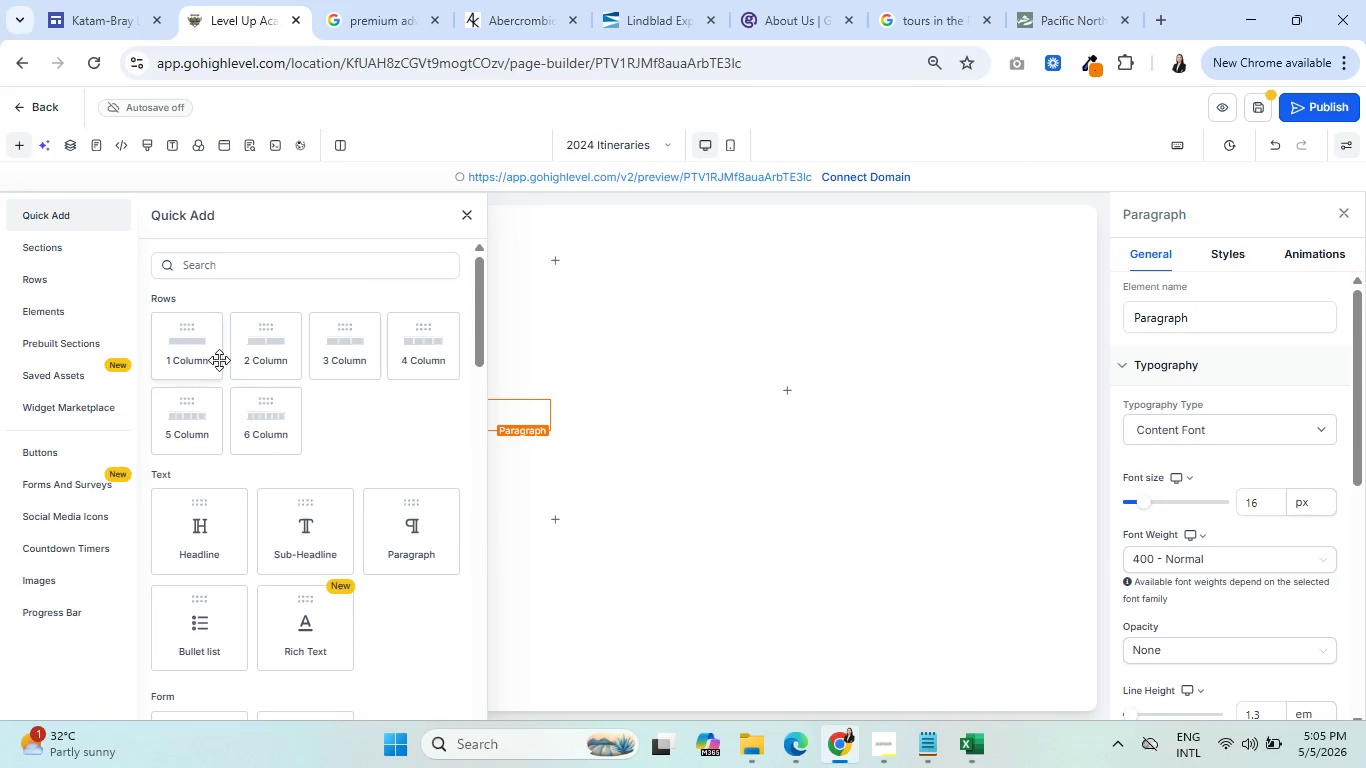 
left_click([246, 354])
 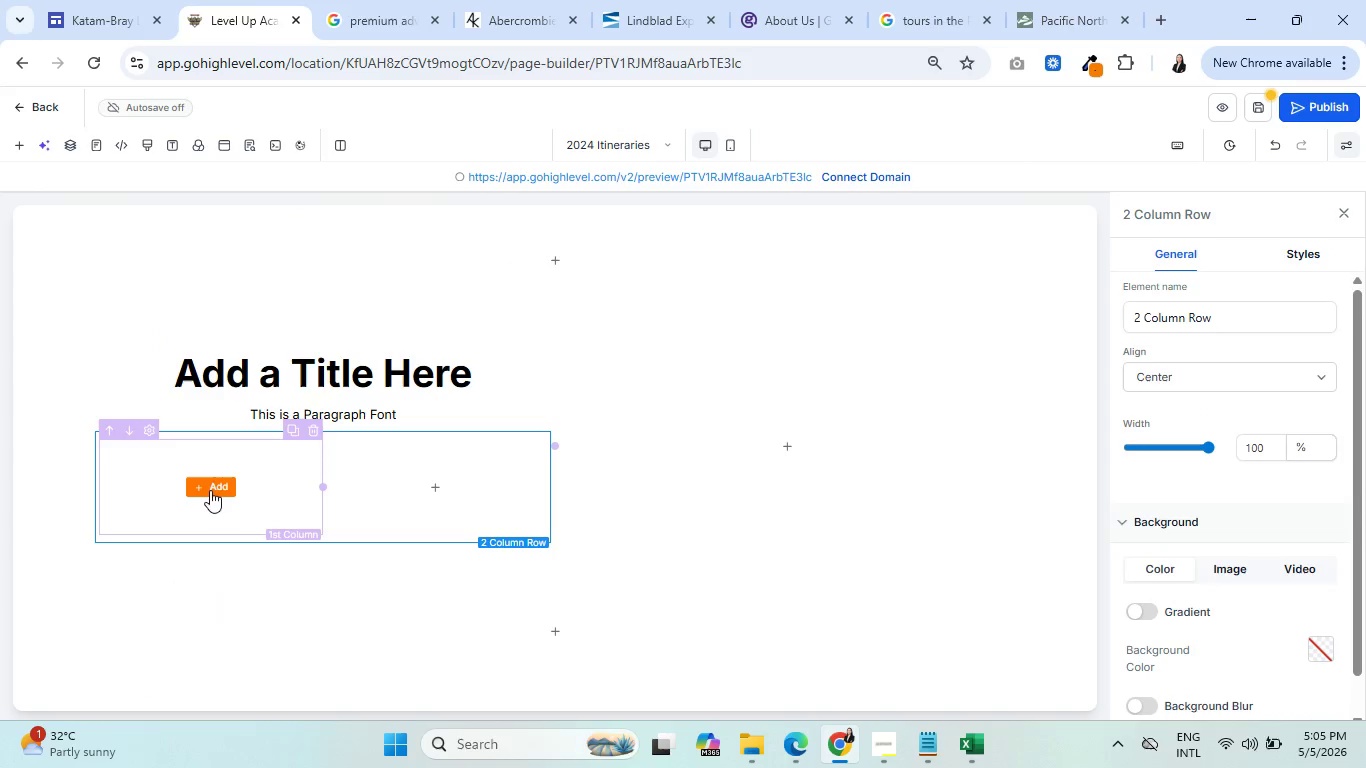 
left_click([206, 487])
 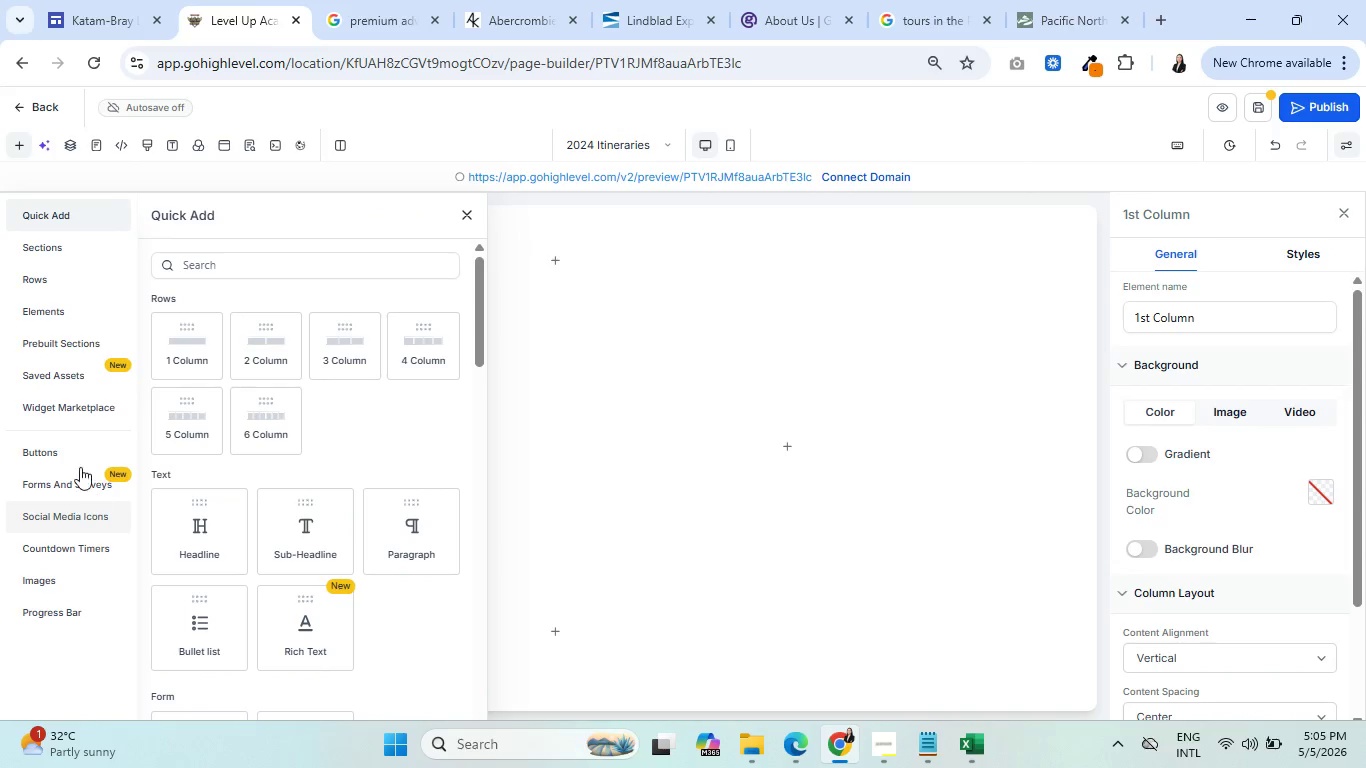 
left_click([56, 448])
 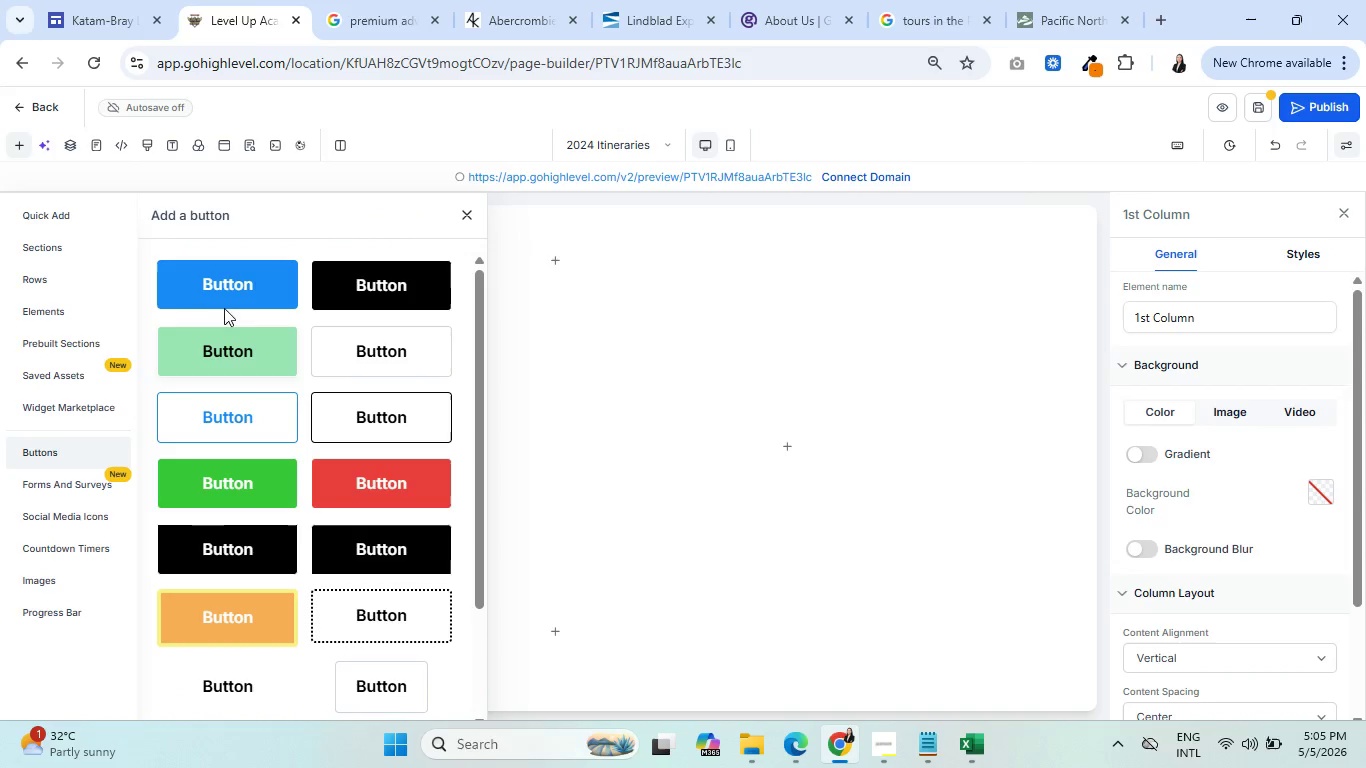 
left_click([233, 278])
 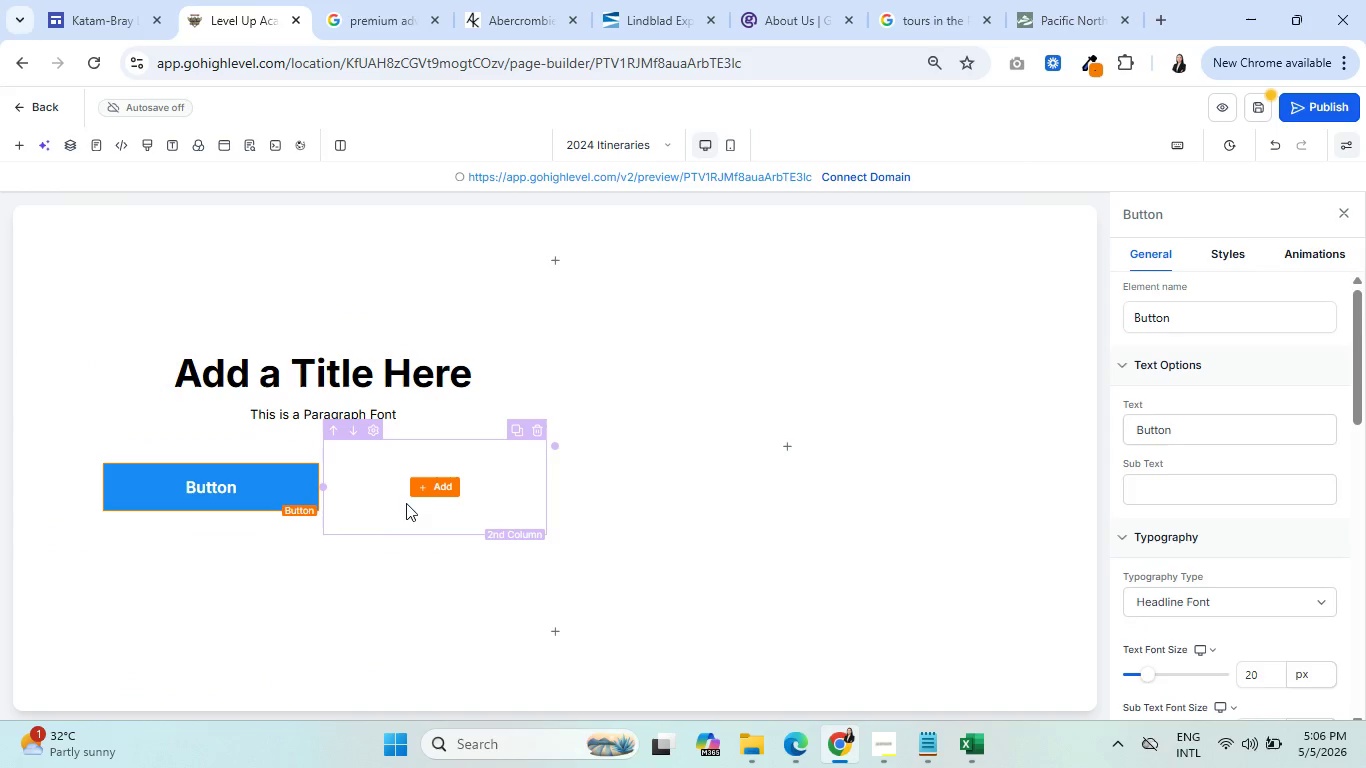 
left_click([432, 487])
 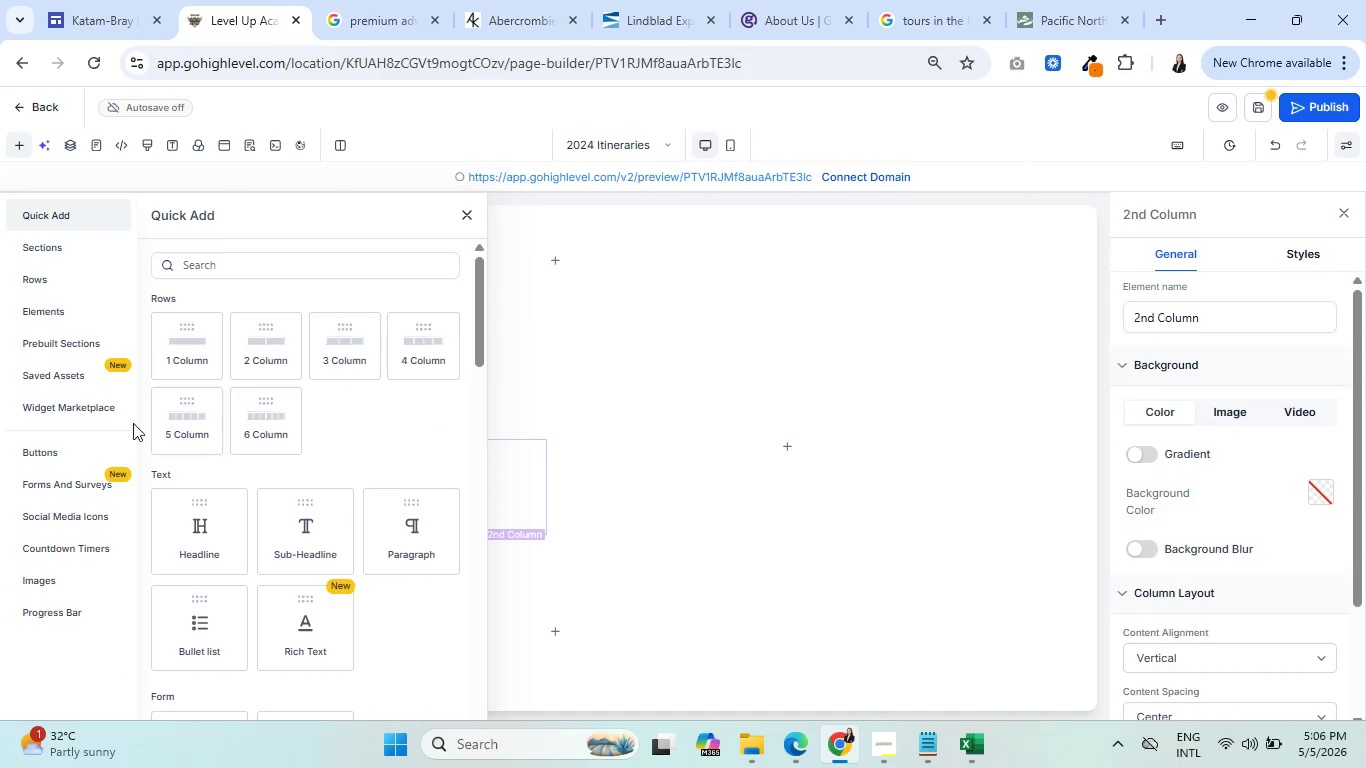 
left_click([42, 454])
 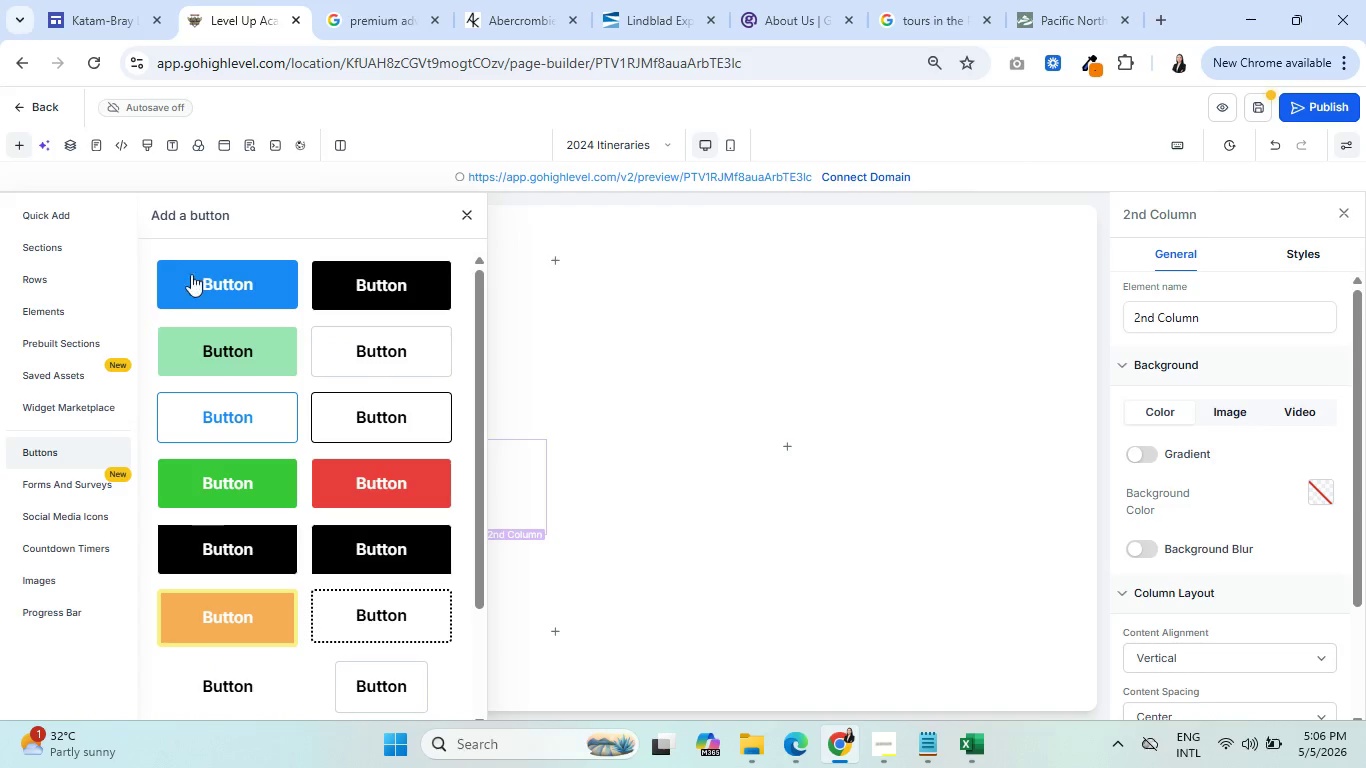 
left_click([220, 268])
 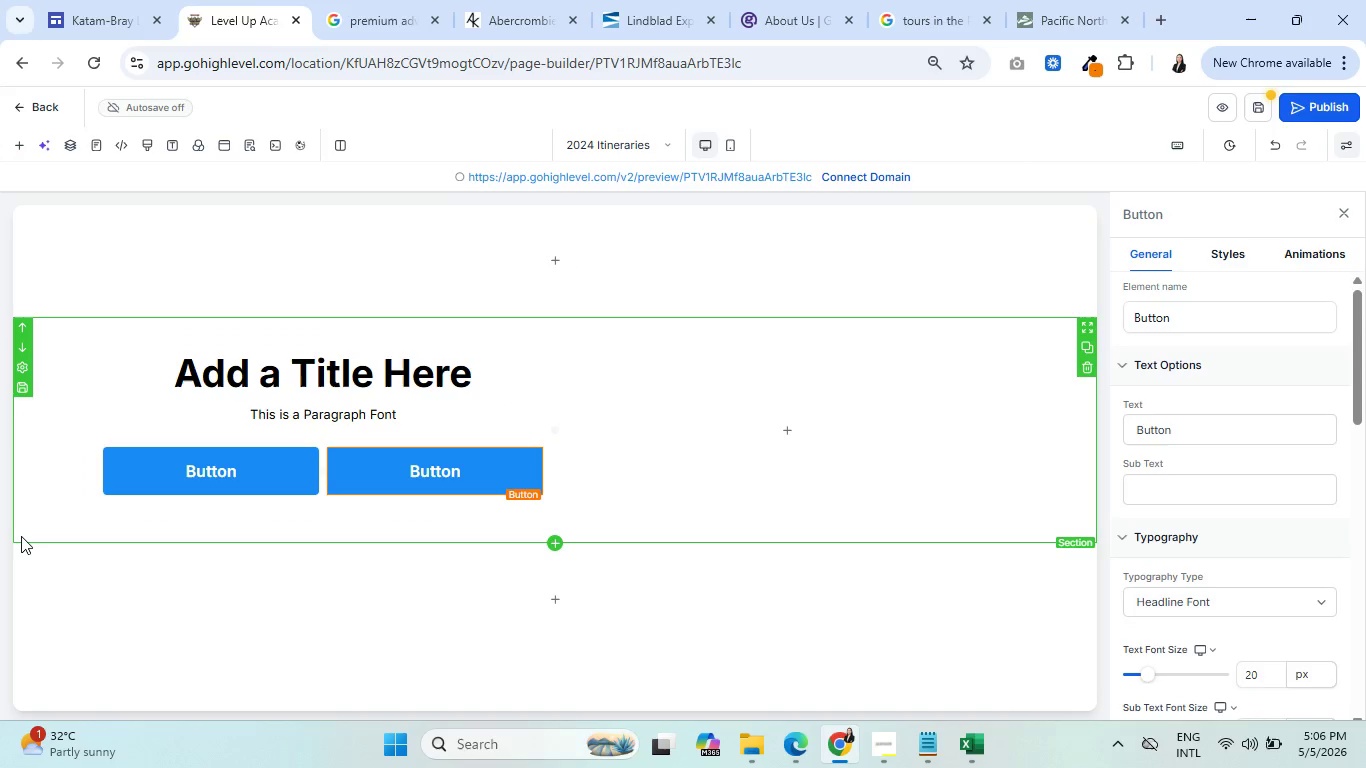 
left_click([18, 531])
 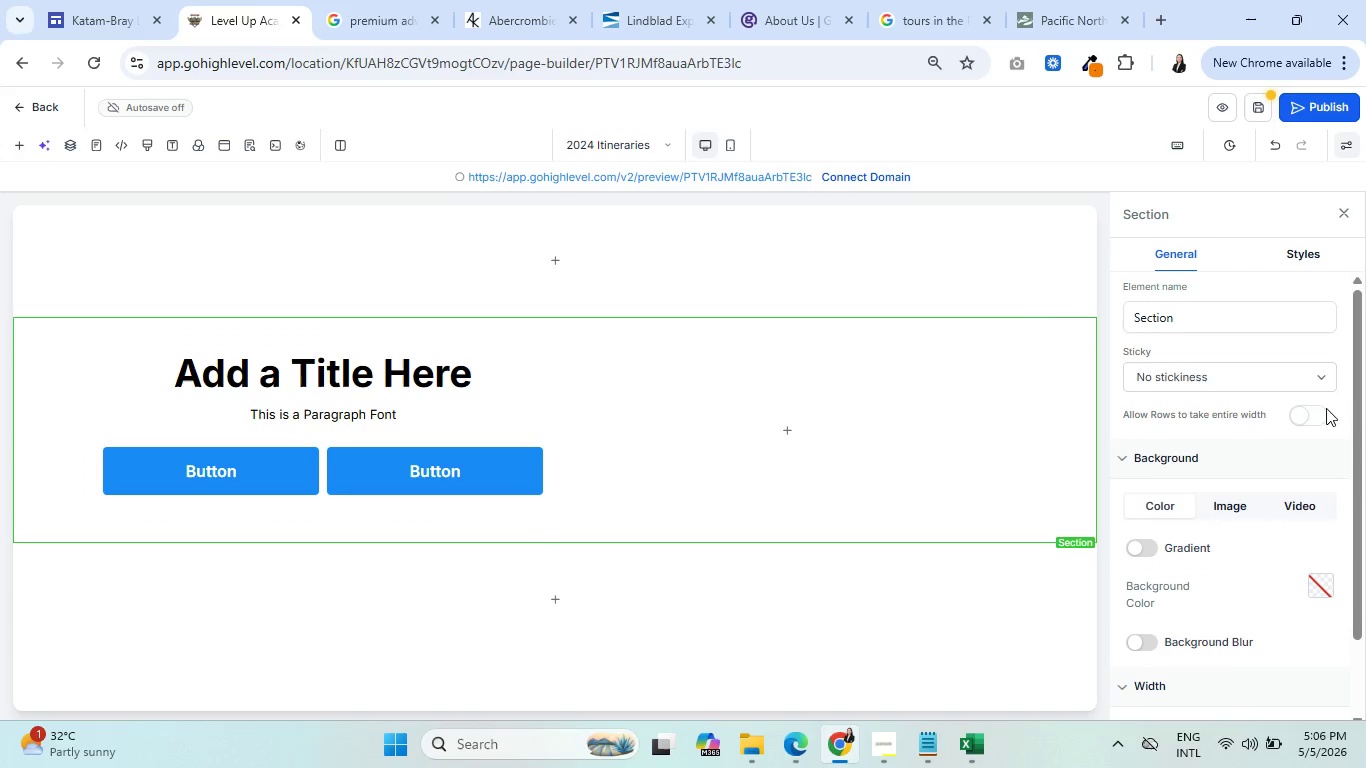 
left_click([1306, 412])
 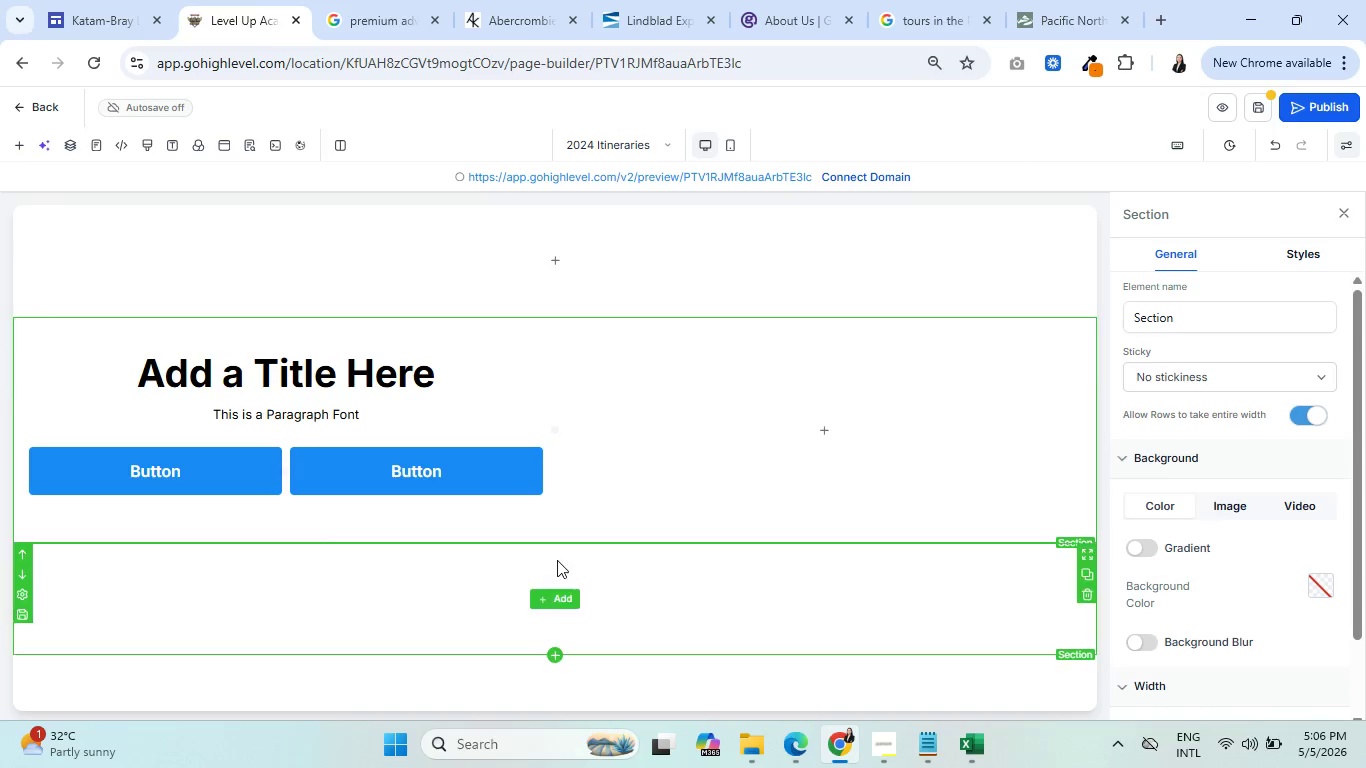 
wait(10.94)
 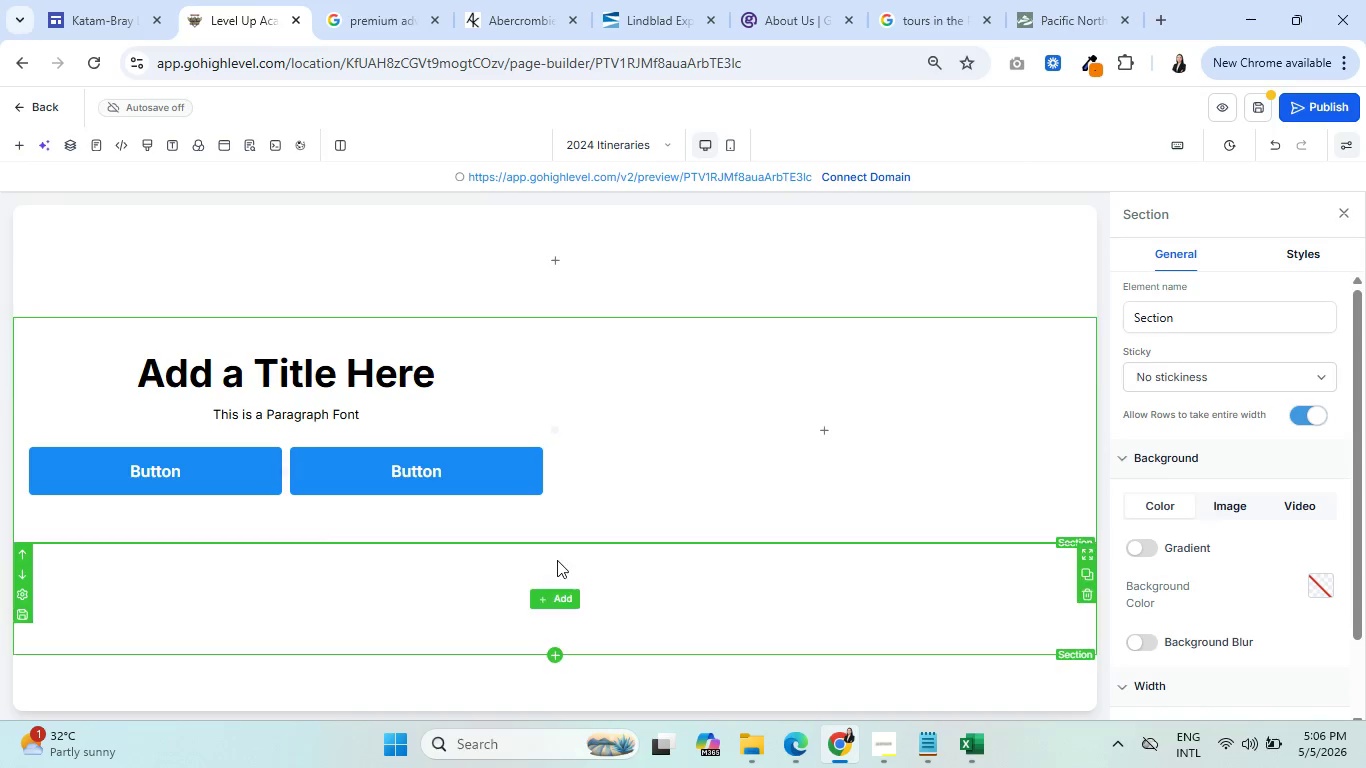 
left_click([555, 525])
 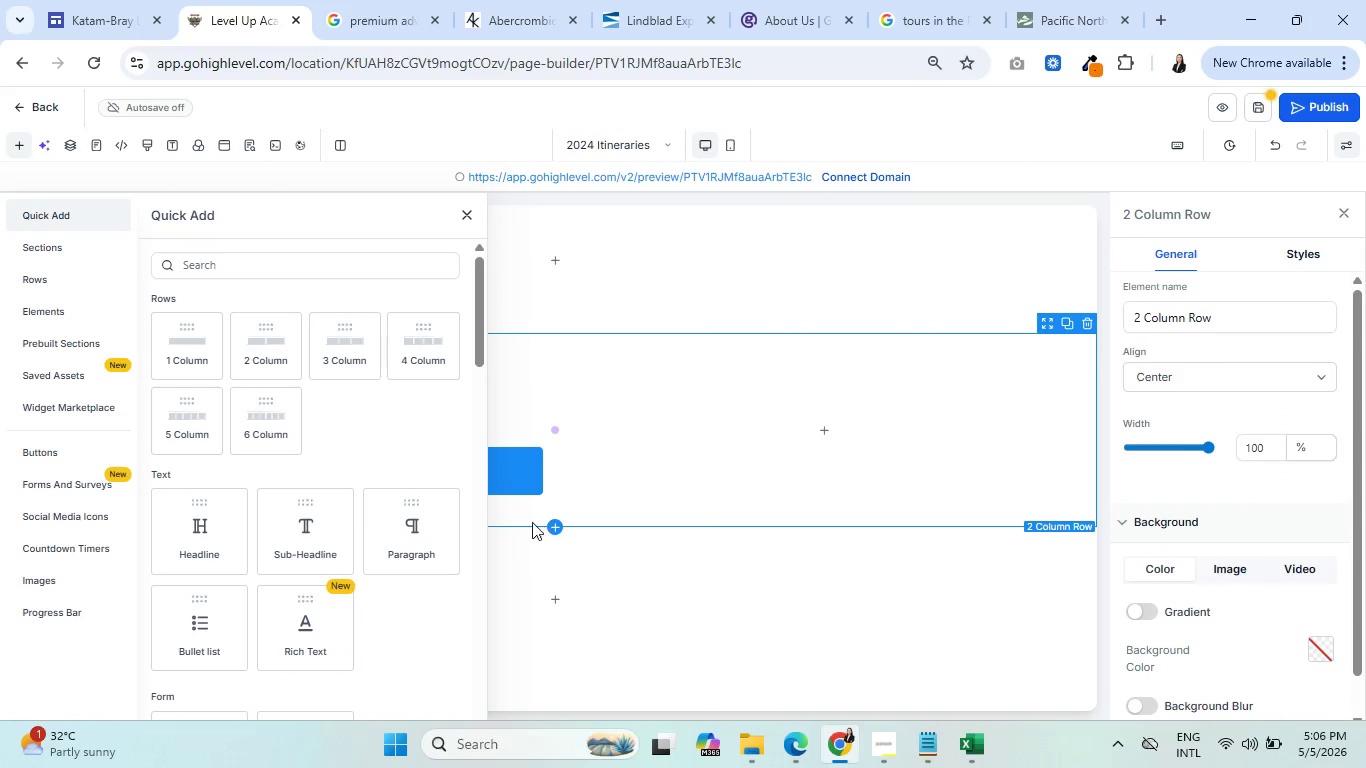 
left_click([415, 352])
 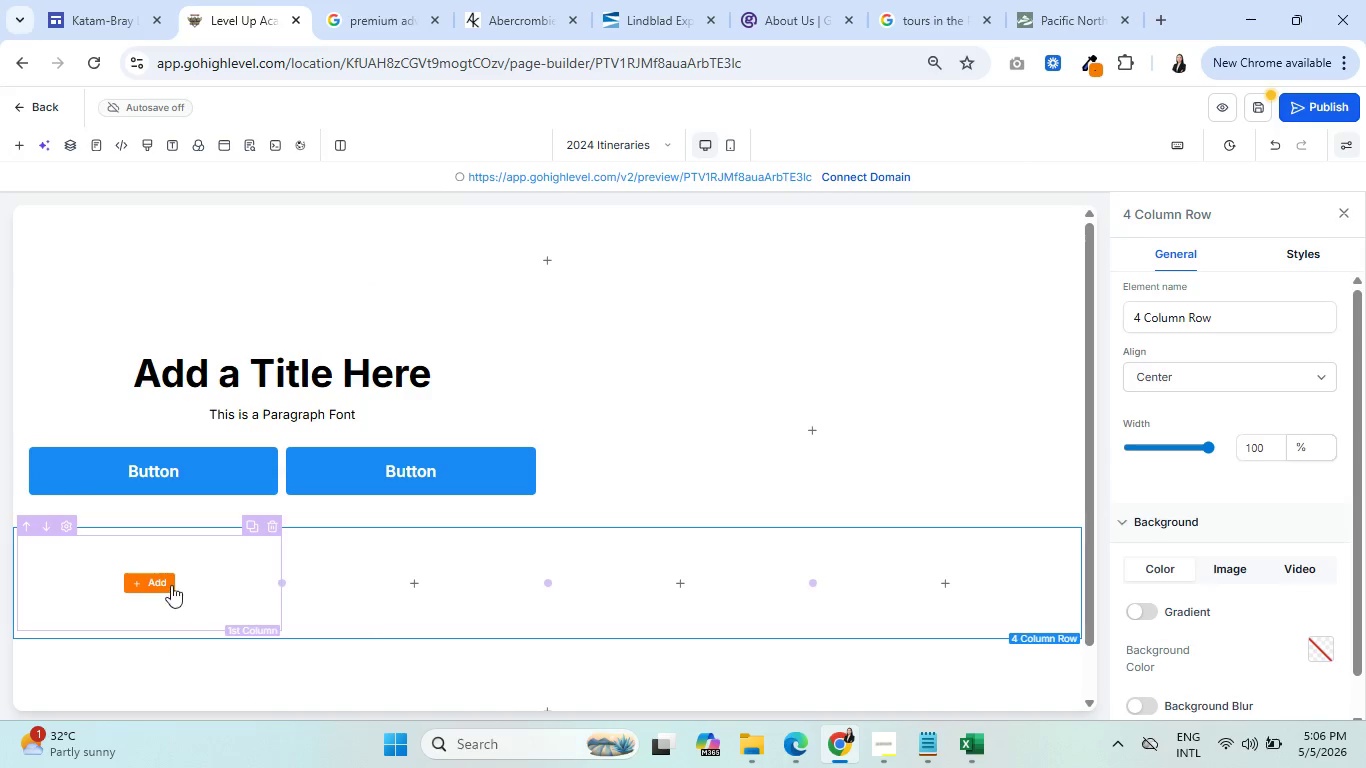 
left_click([150, 578])
 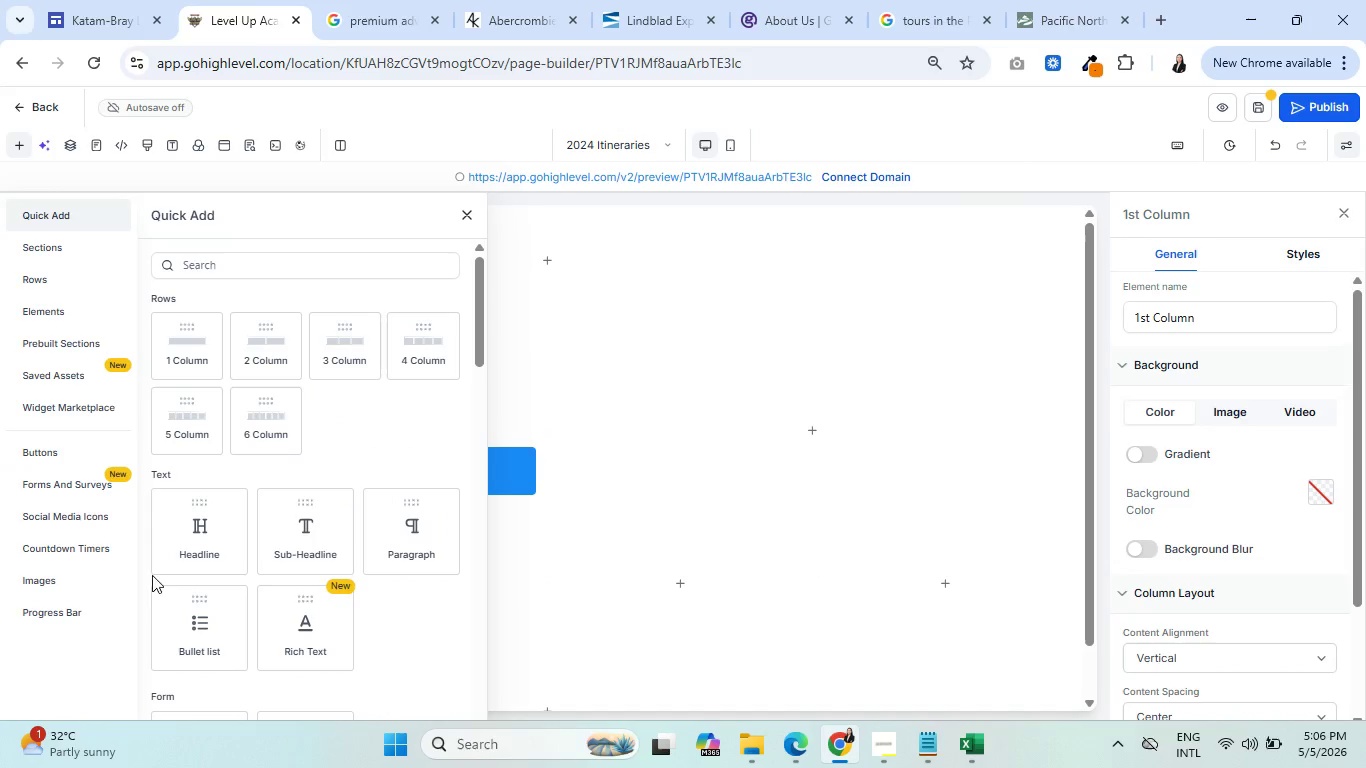 
scroll: coordinate [410, 541], scroll_direction: down, amount: 15.0
 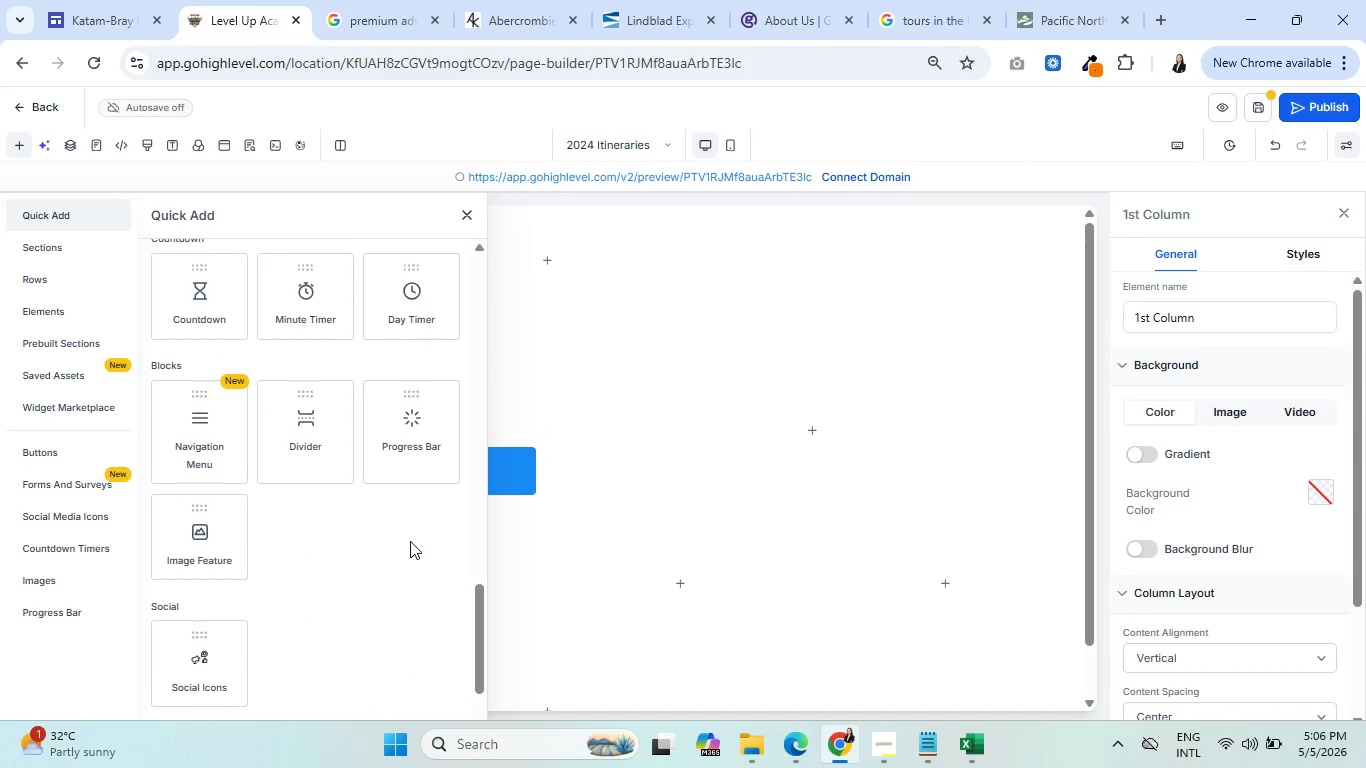 
scroll: coordinate [410, 541], scroll_direction: down, amount: 4.0
 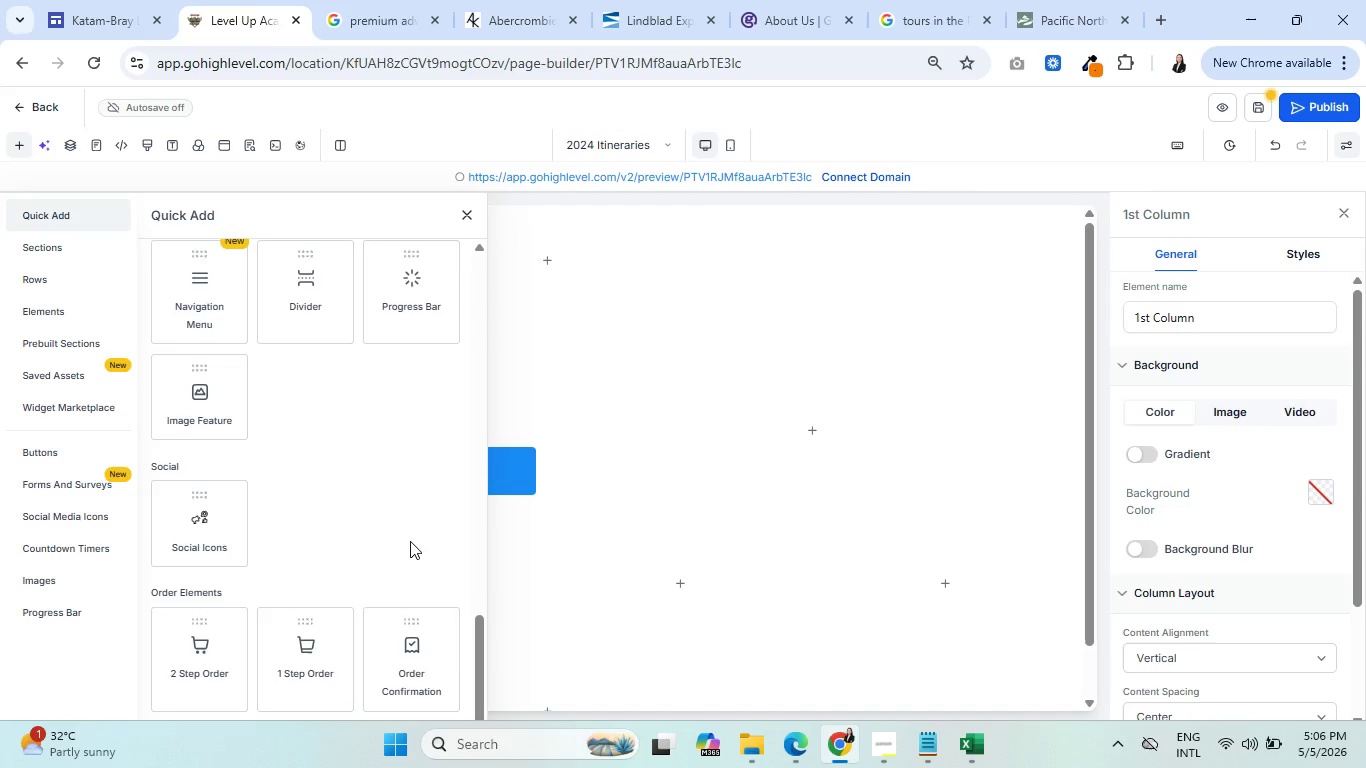 
scroll: coordinate [407, 538], scroll_direction: up, amount: 4.0
 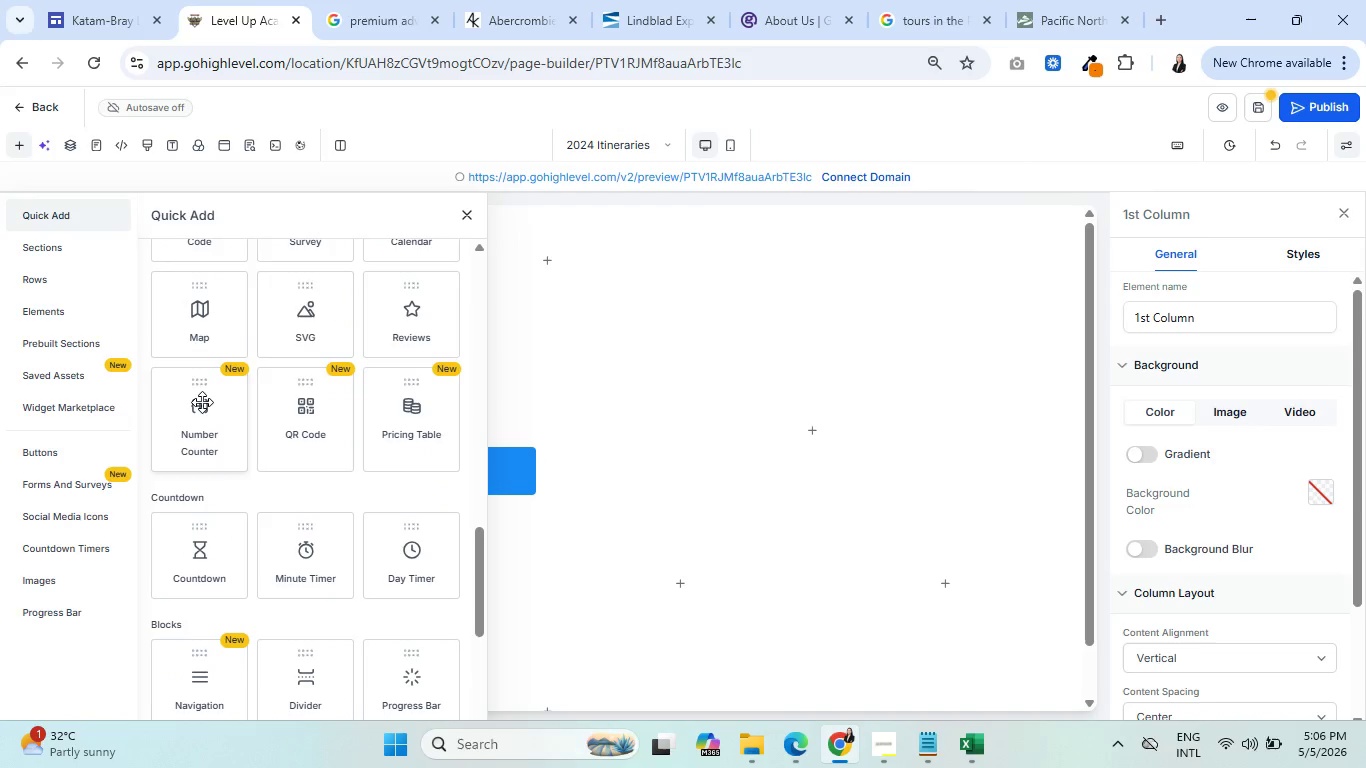 
left_click([202, 402])
 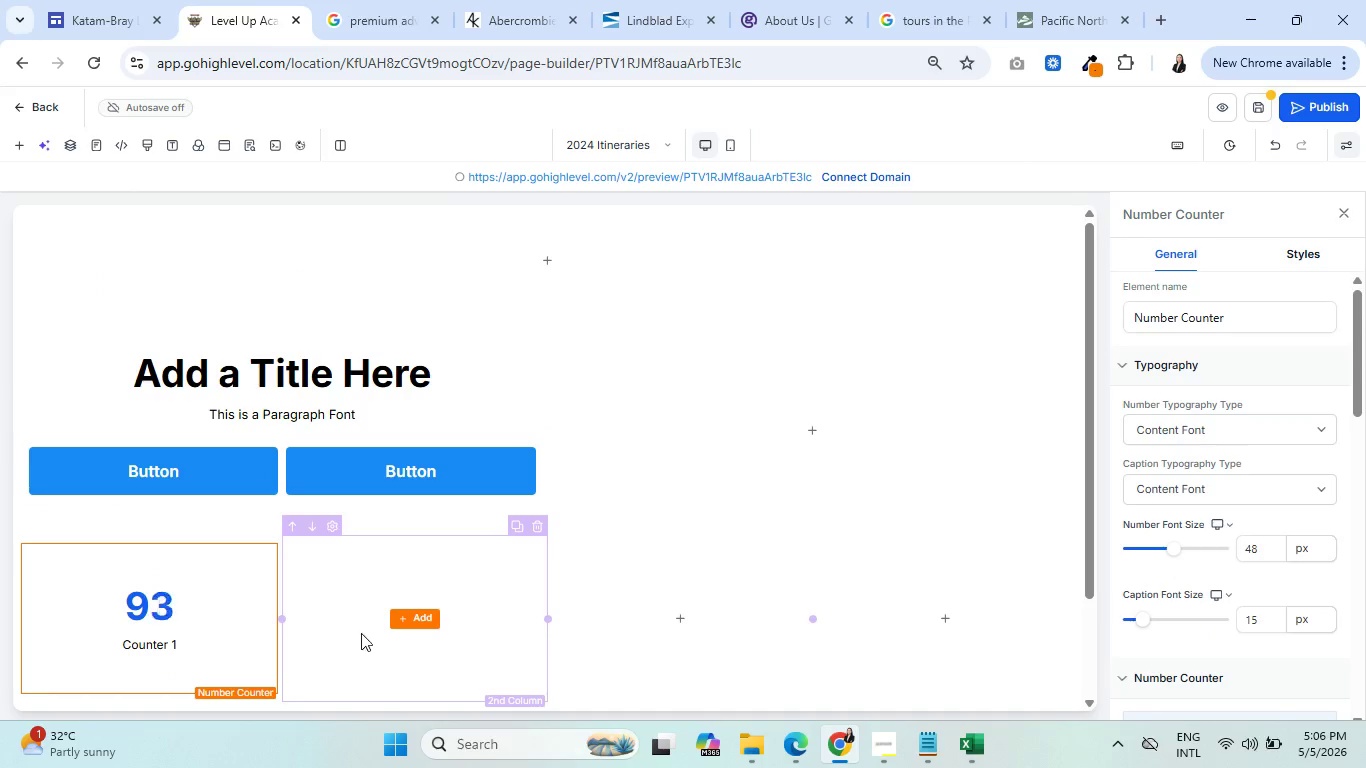 
left_click([400, 621])
 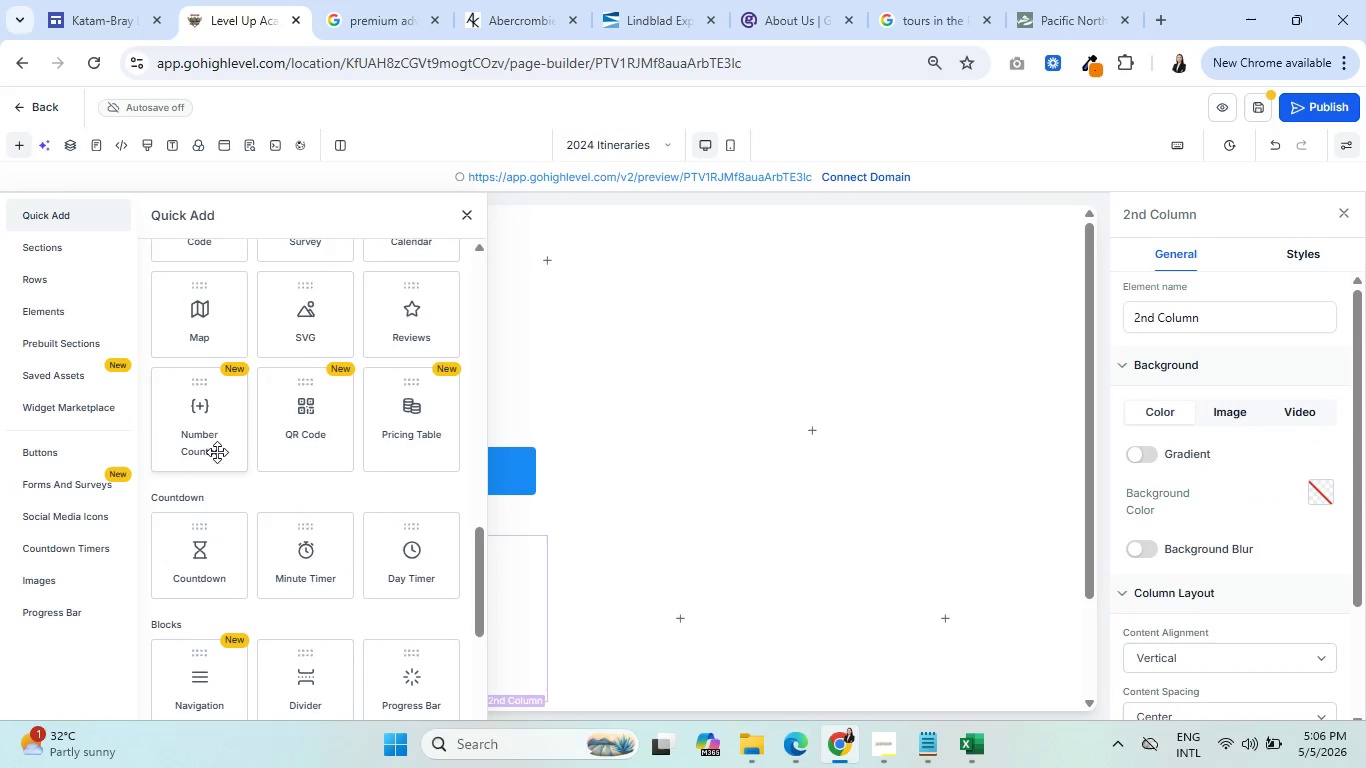 
left_click([209, 433])
 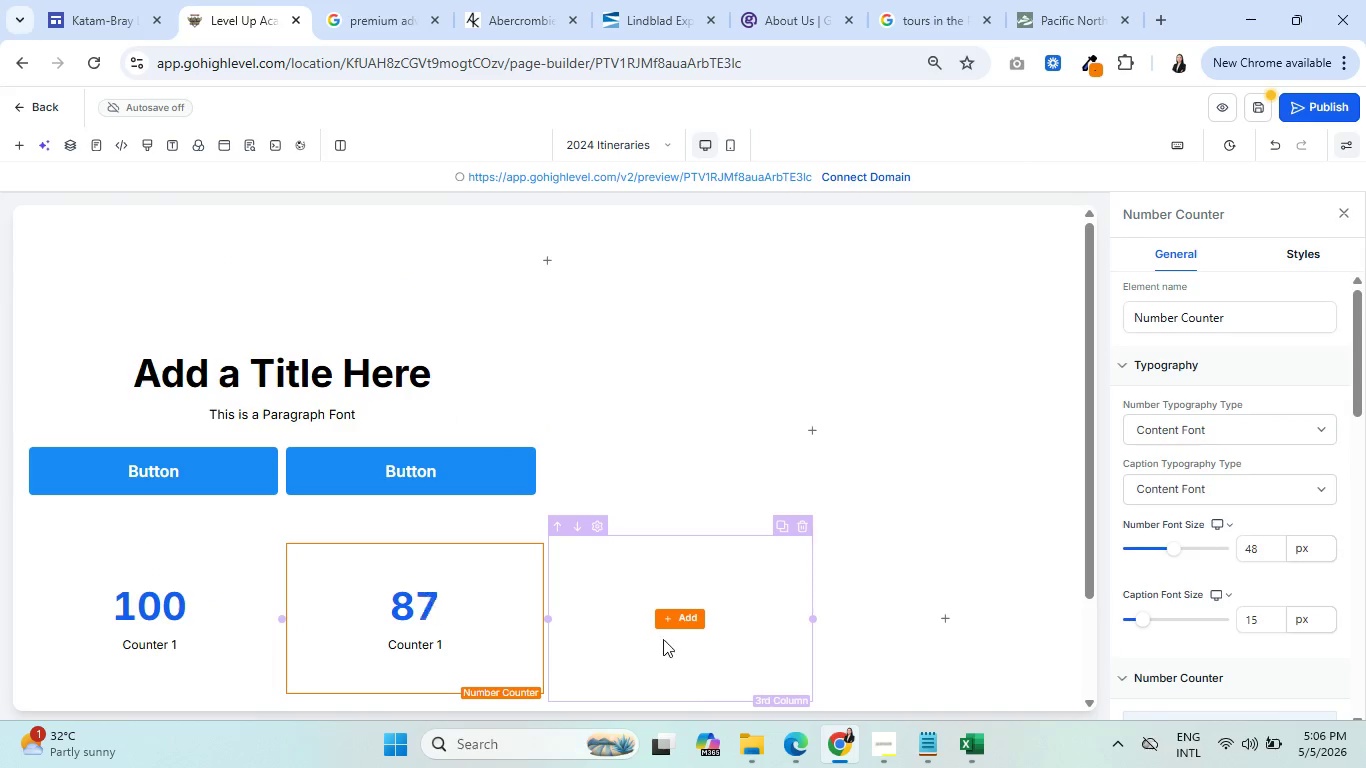 
left_click([670, 618])
 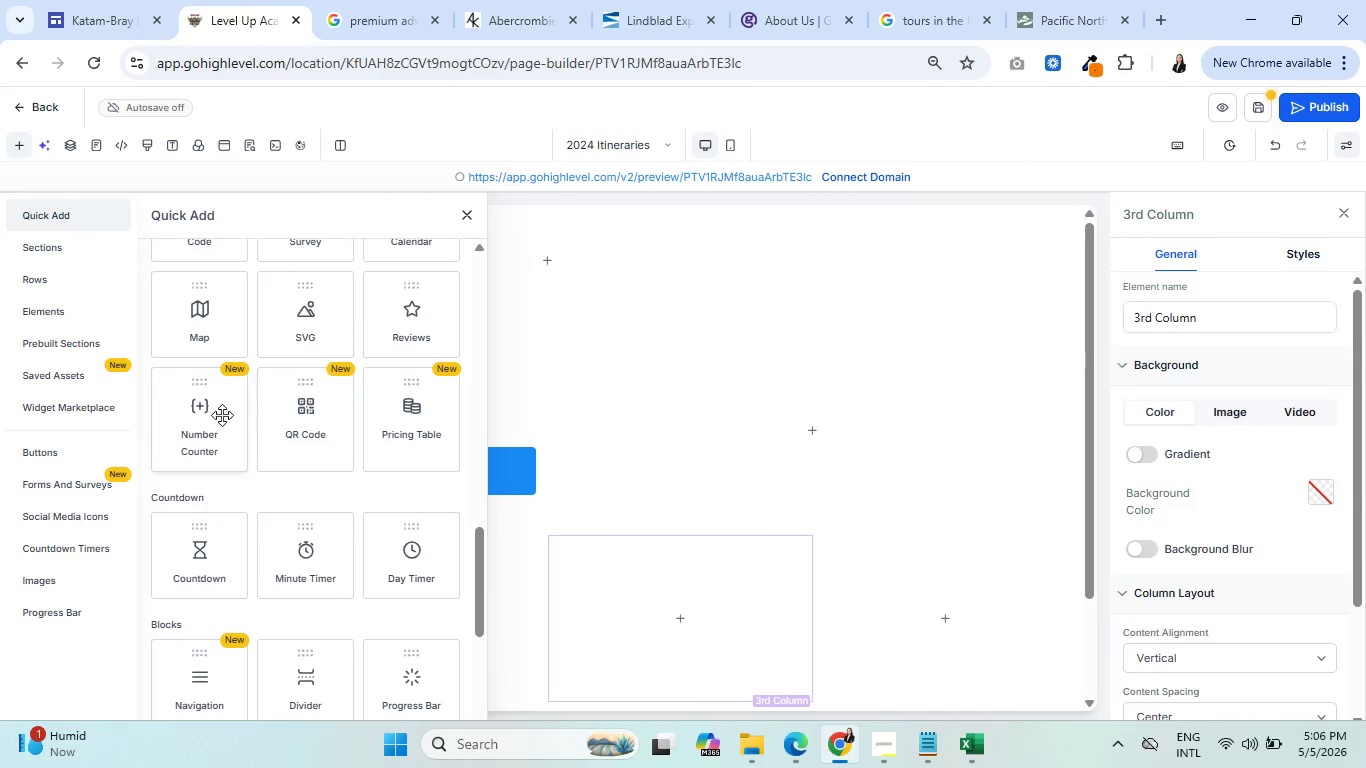 
left_click([219, 415])
 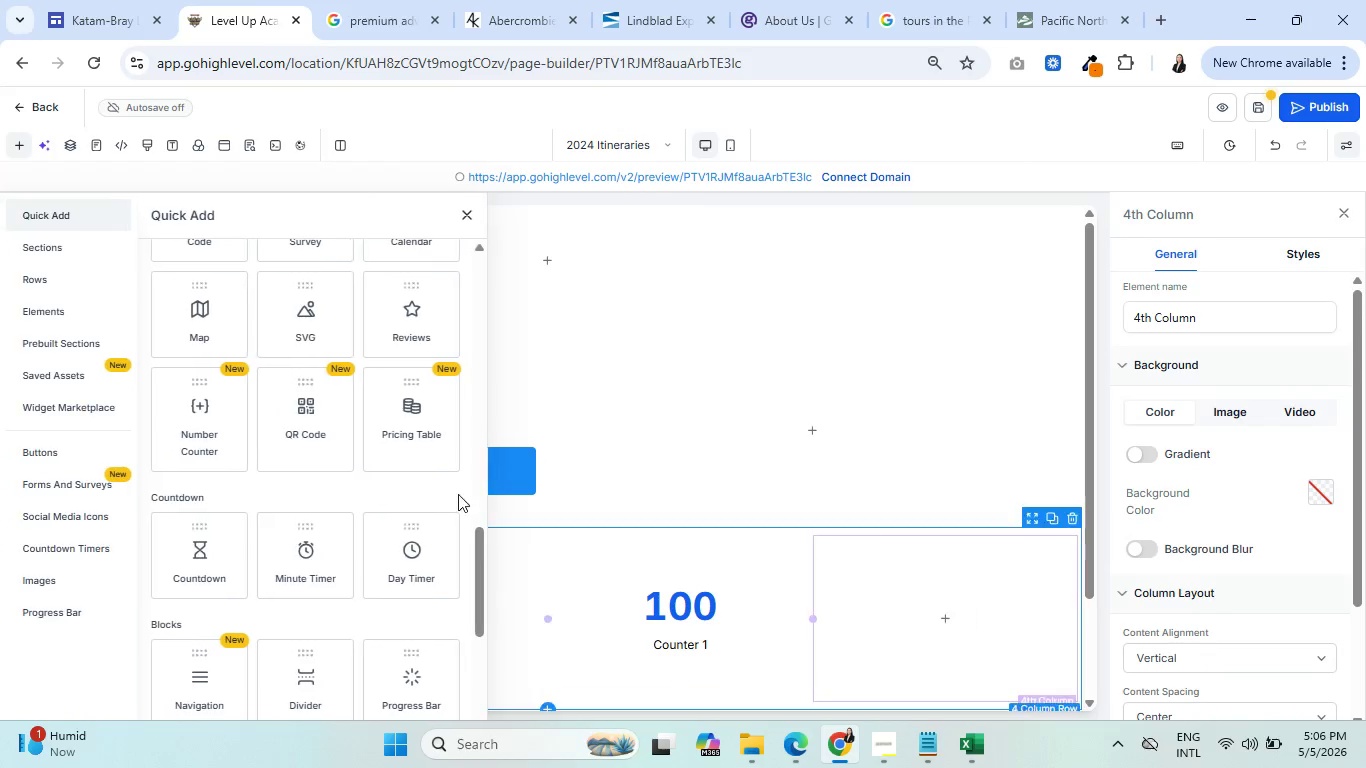 
left_click([209, 418])
 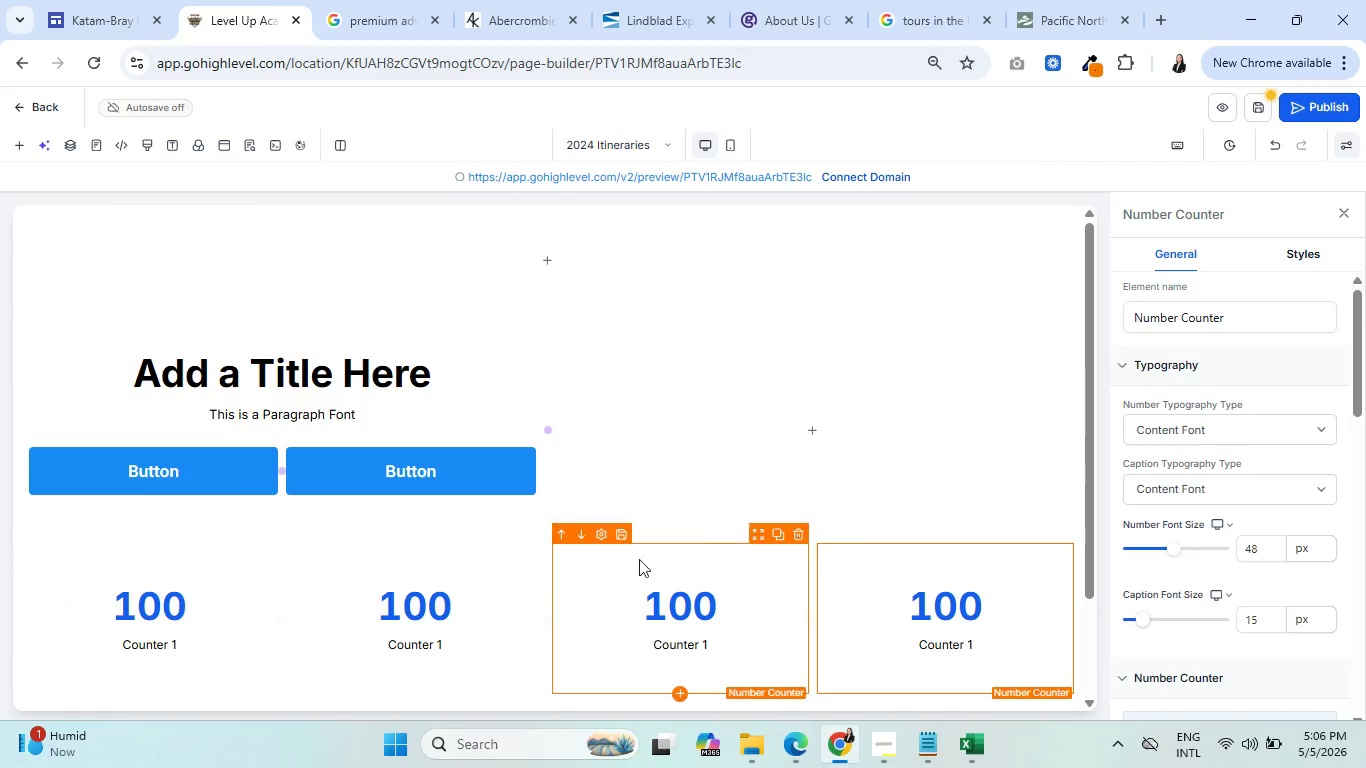 
left_click([140, 615])
 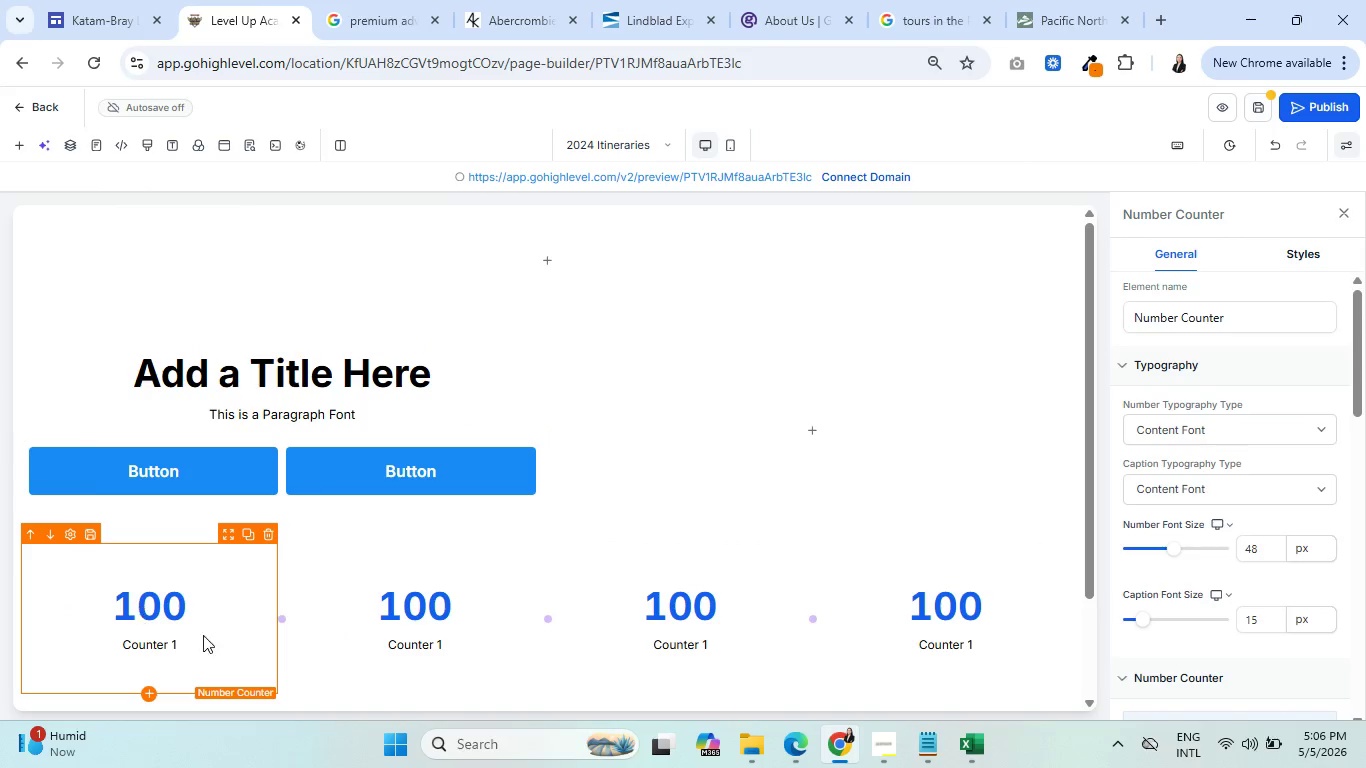 
scroll: coordinate [1233, 567], scroll_direction: down, amount: 4.0
 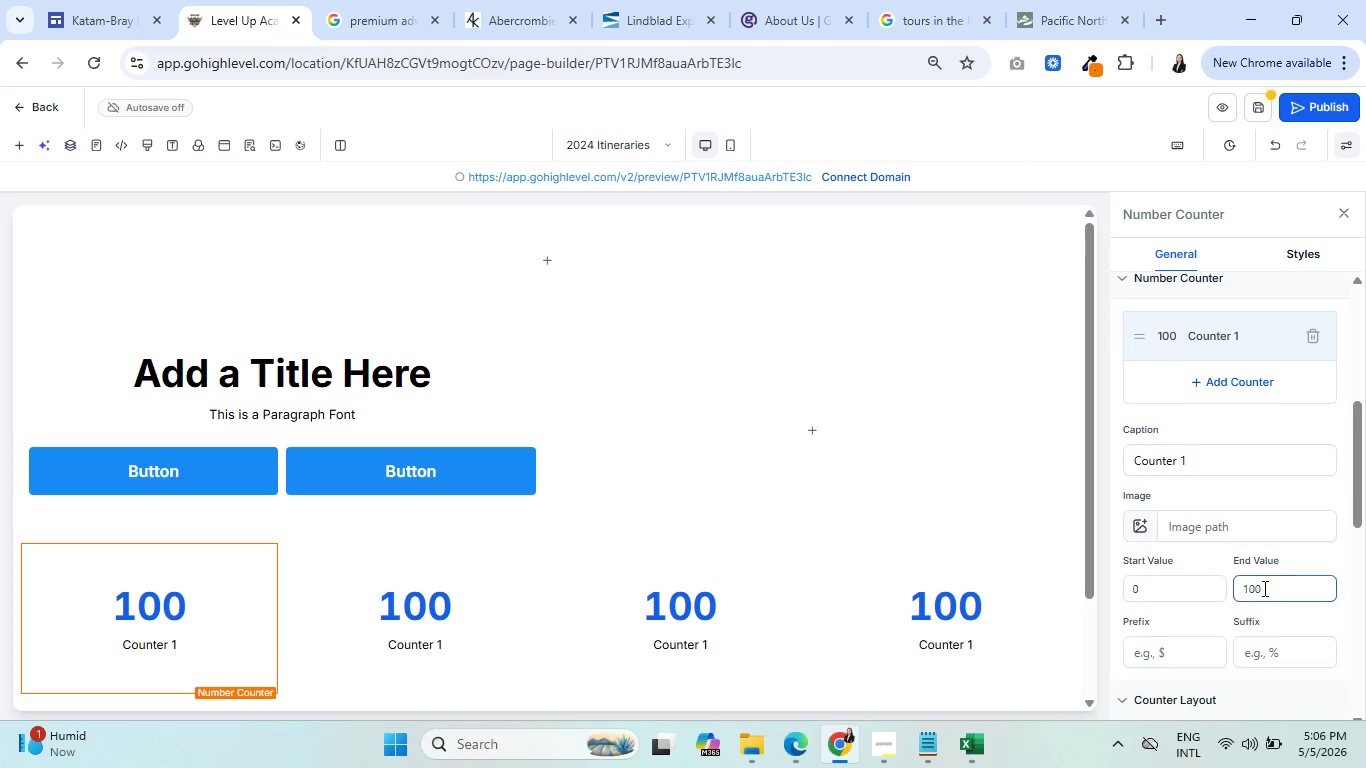 
left_click_drag(start_coordinate=[1266, 589], to_coordinate=[1229, 591])
 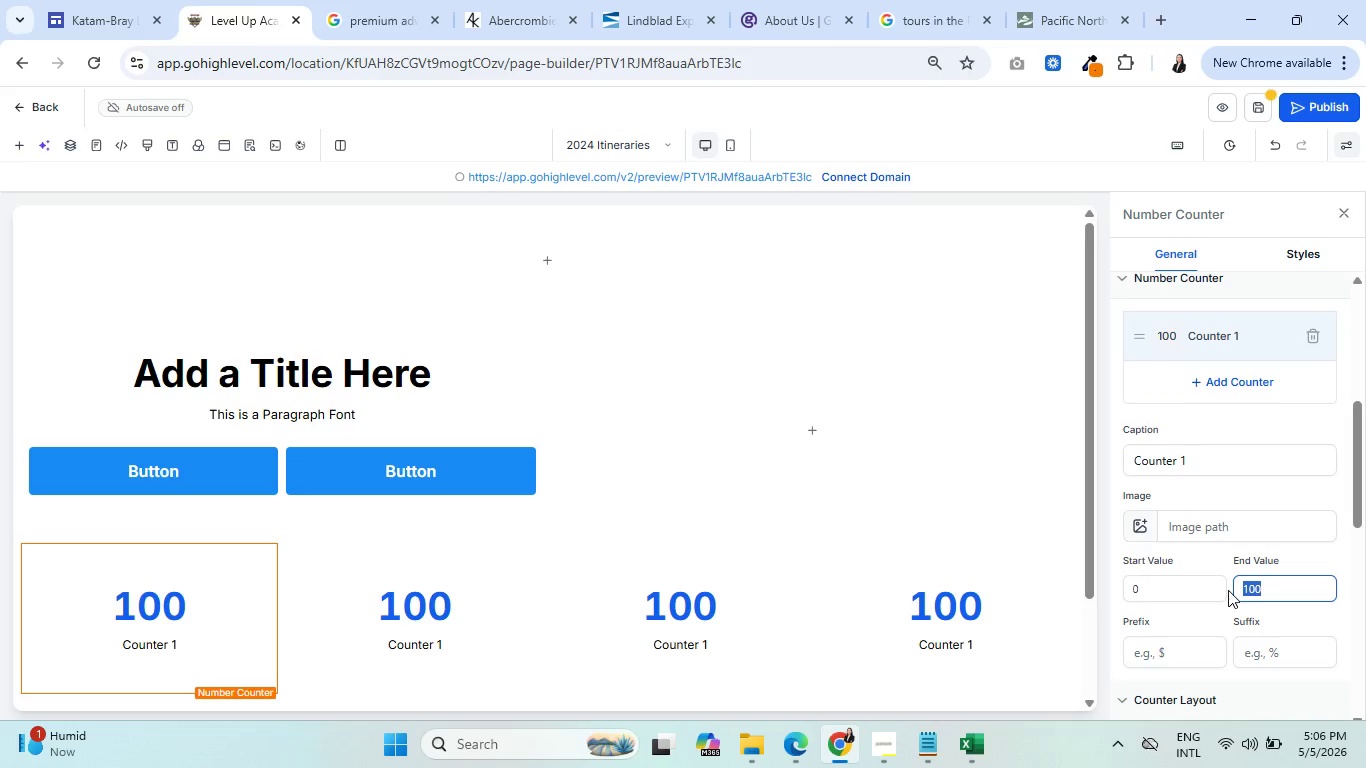 
key(8)
 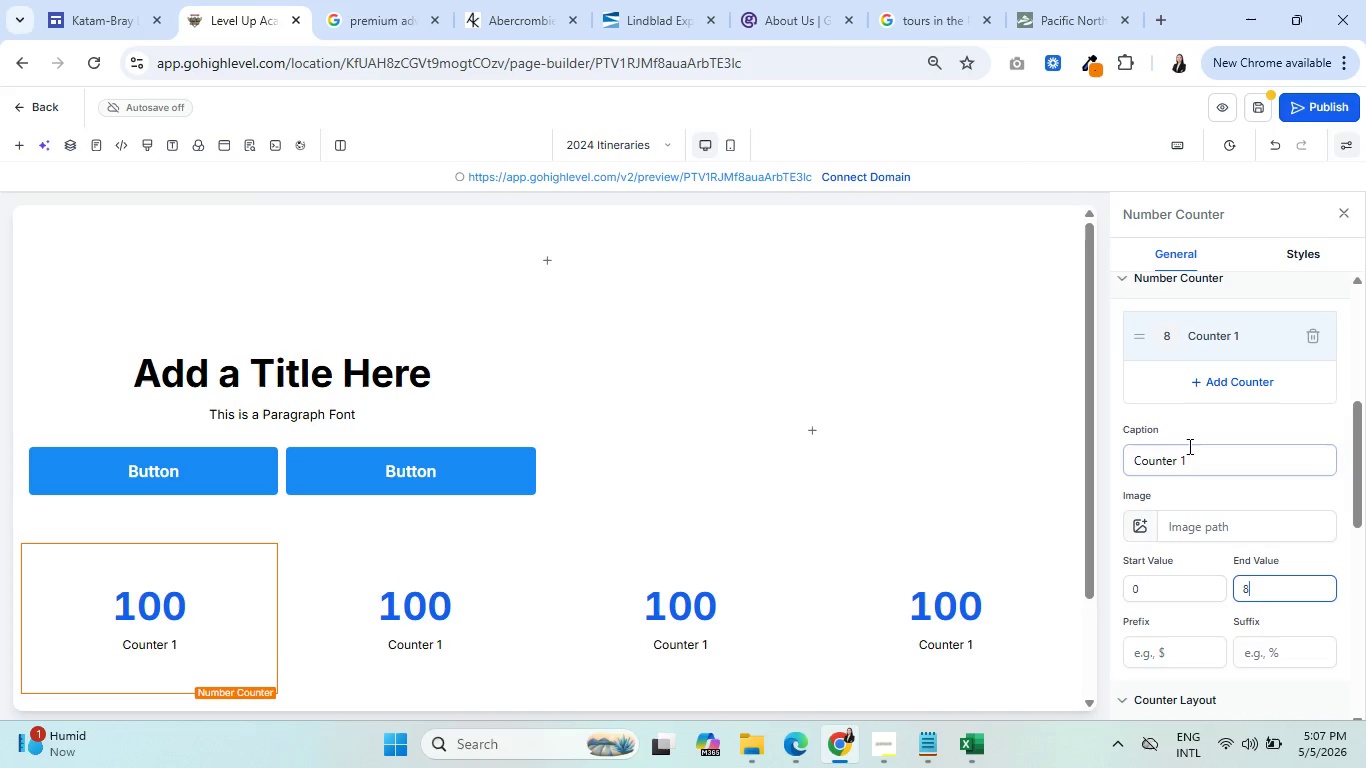 
left_click_drag(start_coordinate=[1213, 461], to_coordinate=[1114, 464])
 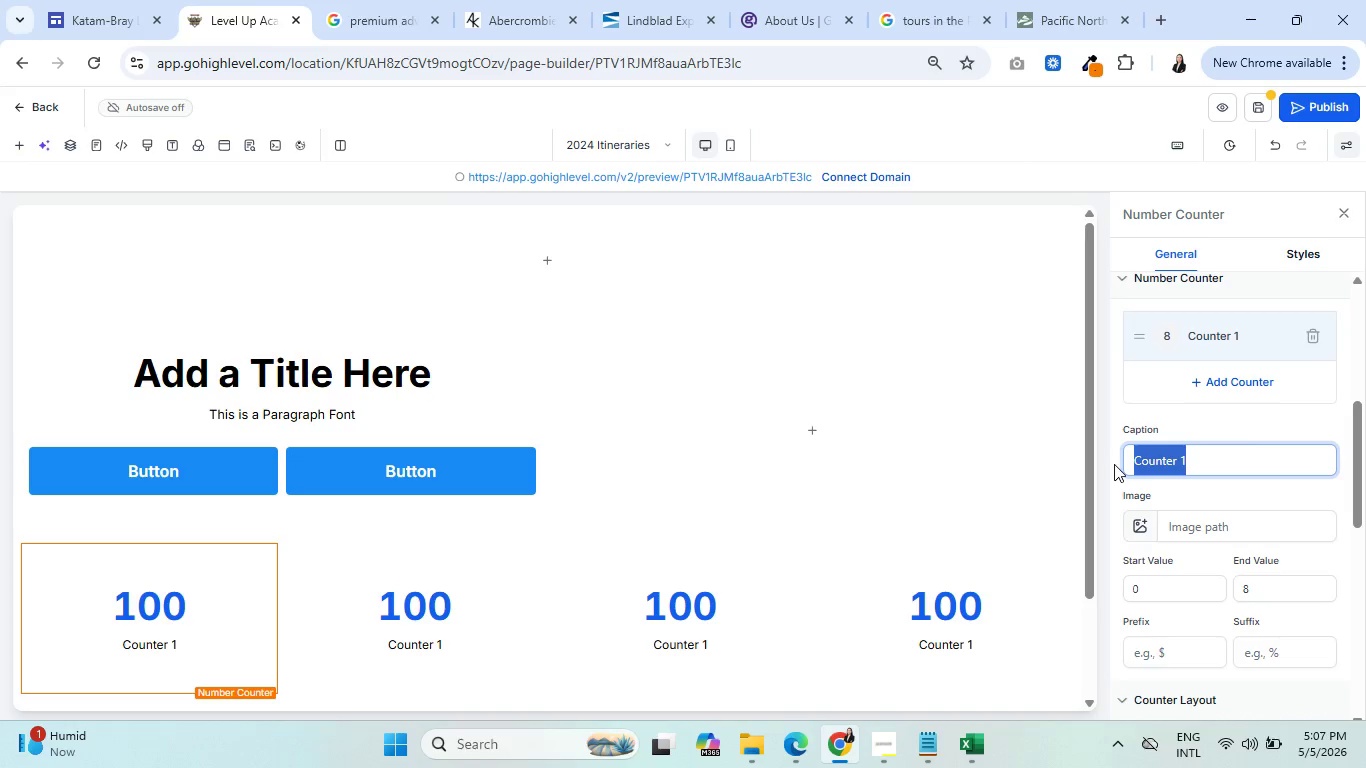 
type(GUESTS)
key(Backspace)
key(Backspace)
key(Backspace)
type(ESTS PER PERSON)
 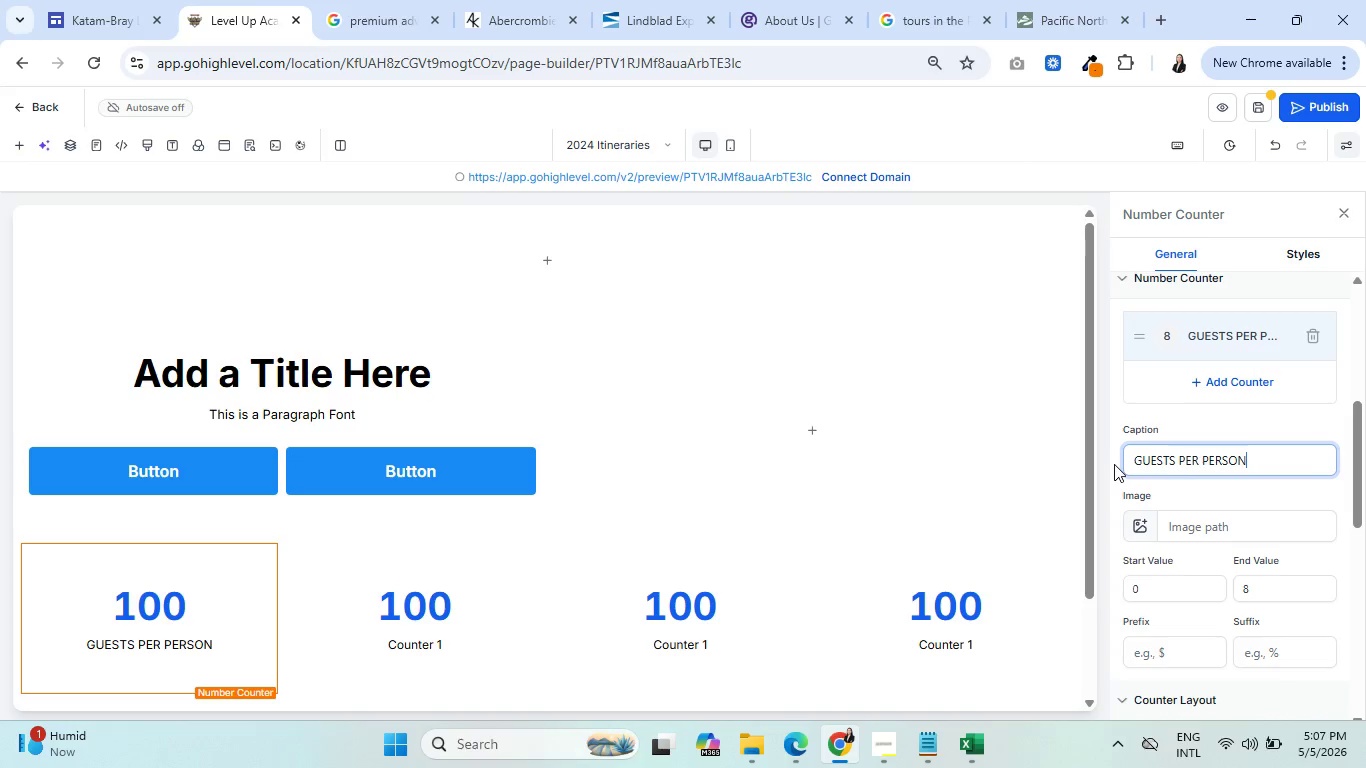 
wait(6.0)
 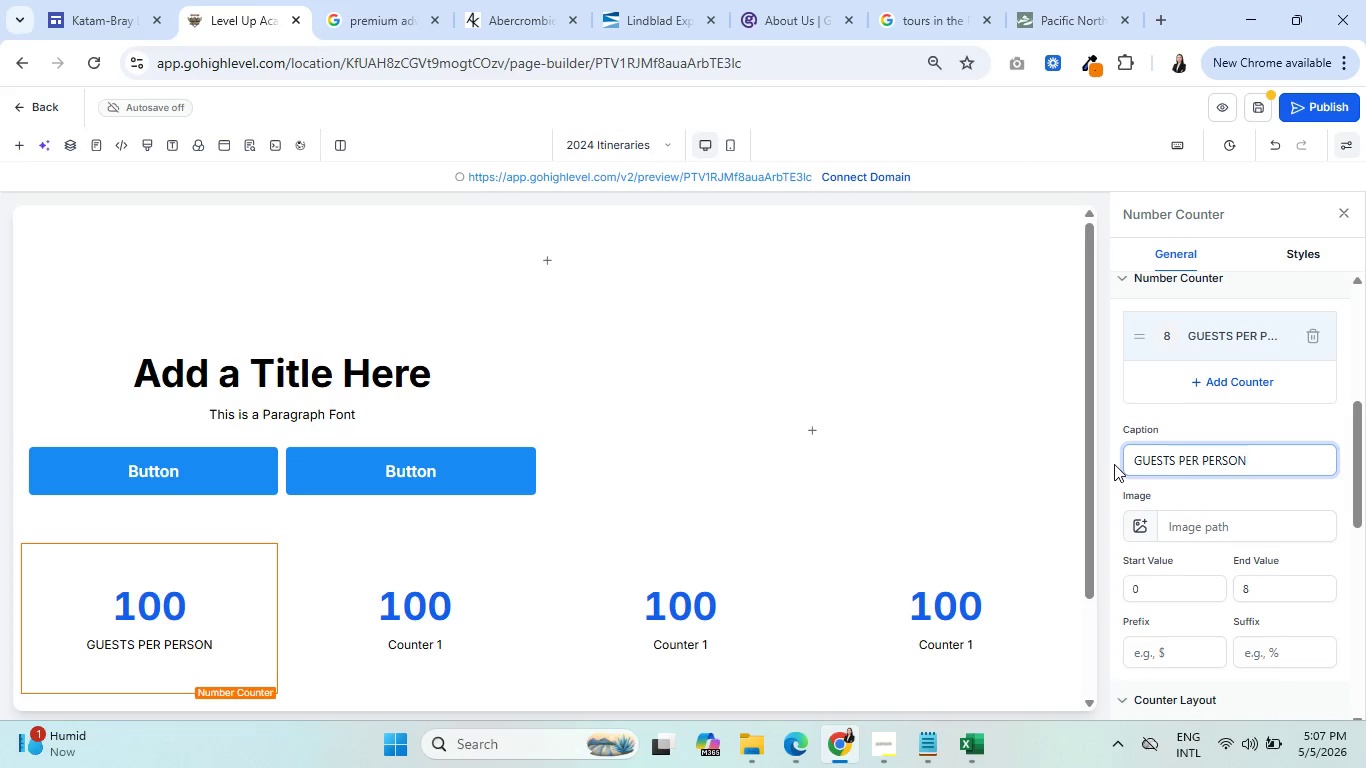 
left_click([436, 612])
 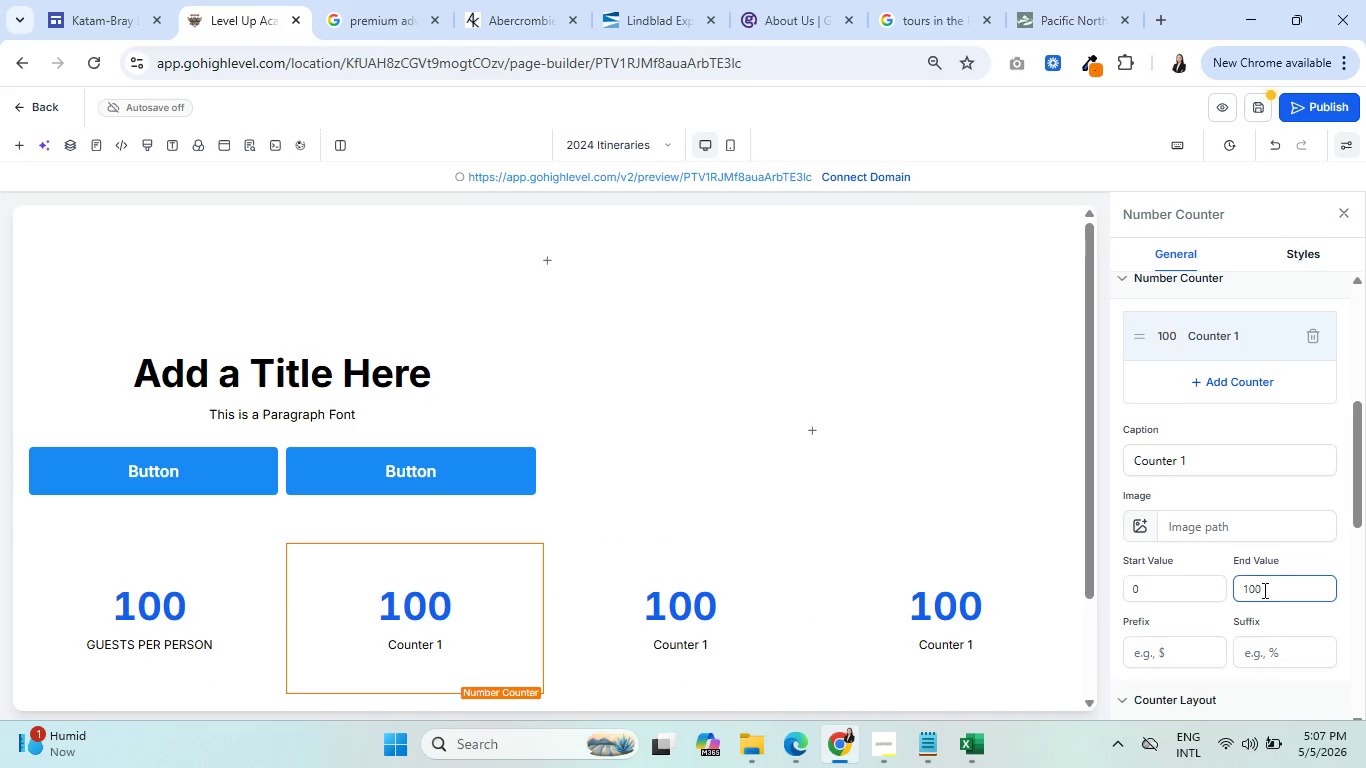 
left_click_drag(start_coordinate=[1268, 590], to_coordinate=[1231, 592])
 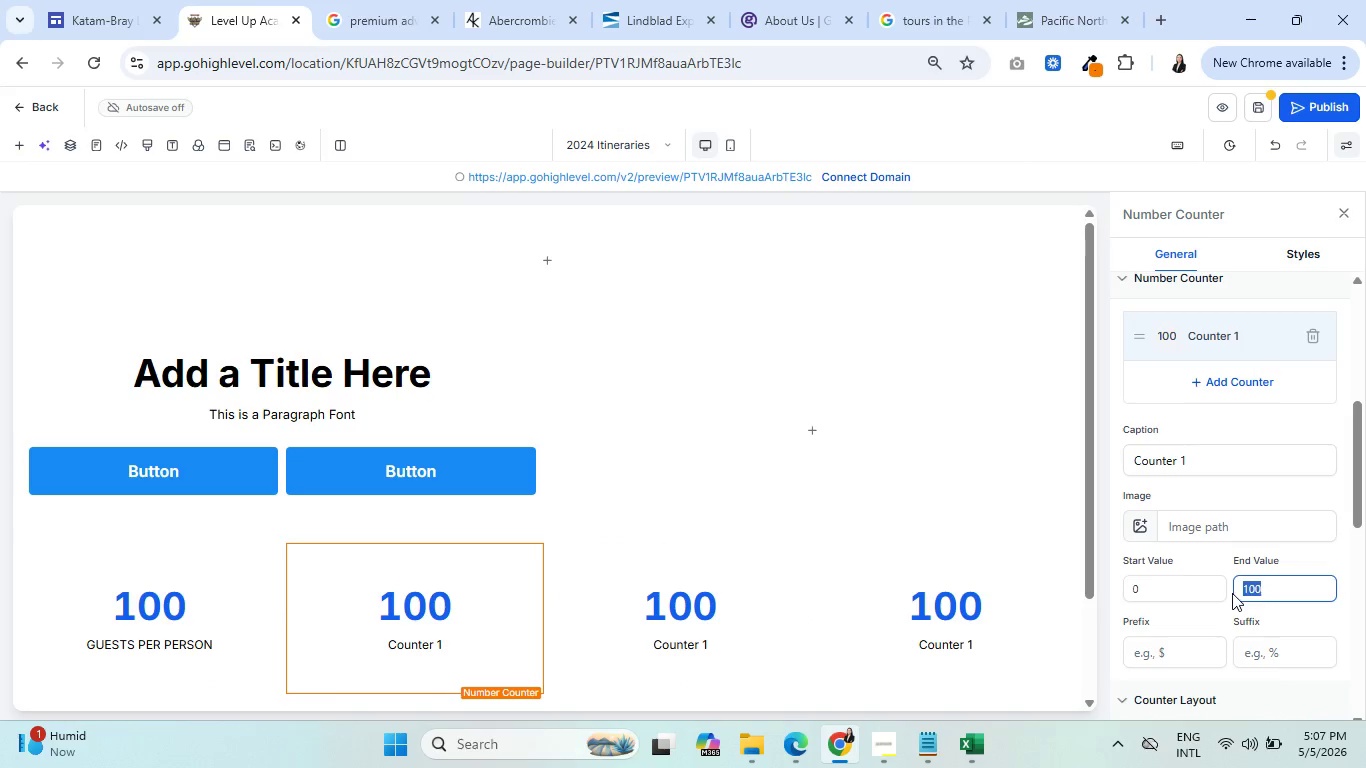 
type(11)
 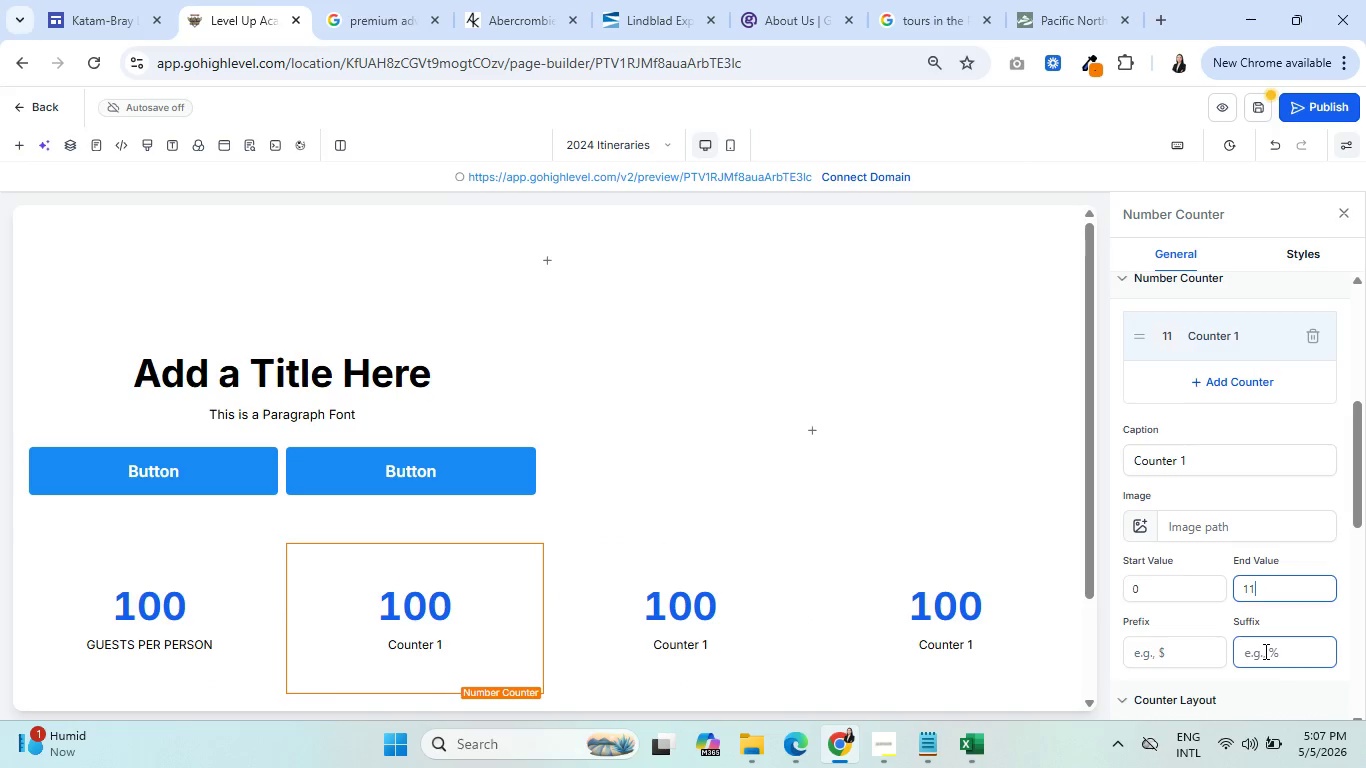 
left_click([1264, 651])
 